 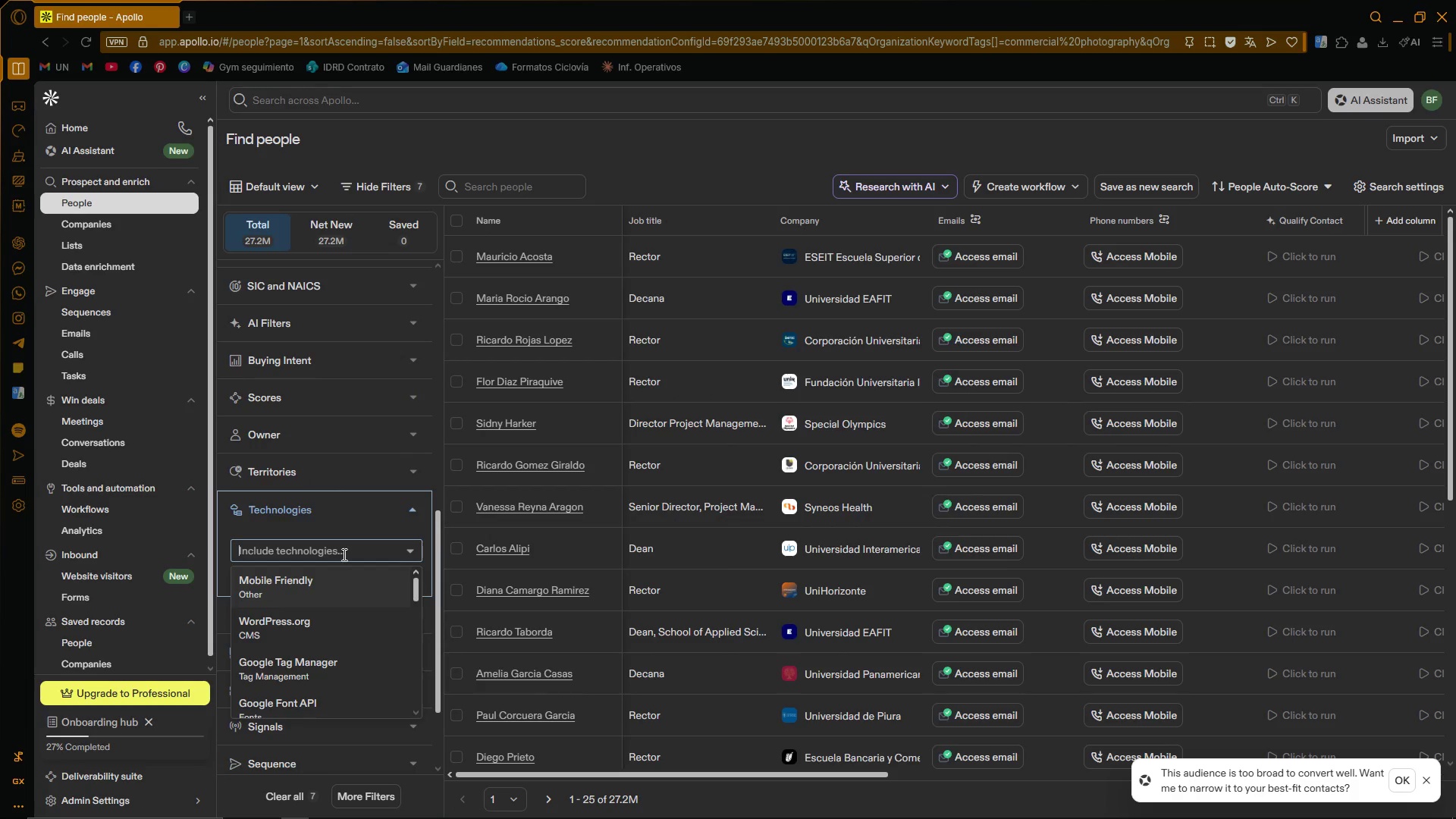 
type(shopi)
 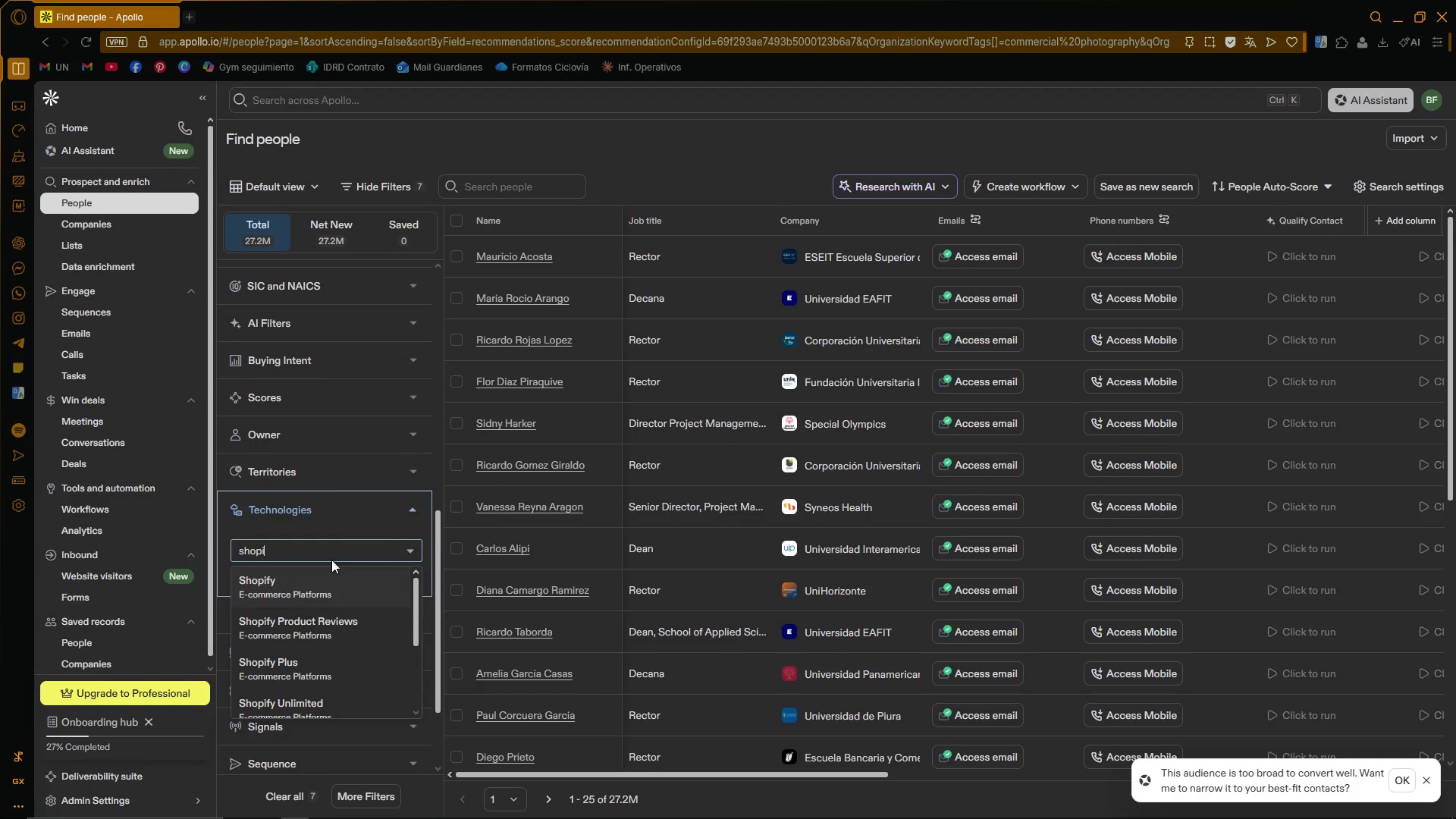 
left_click([317, 581])
 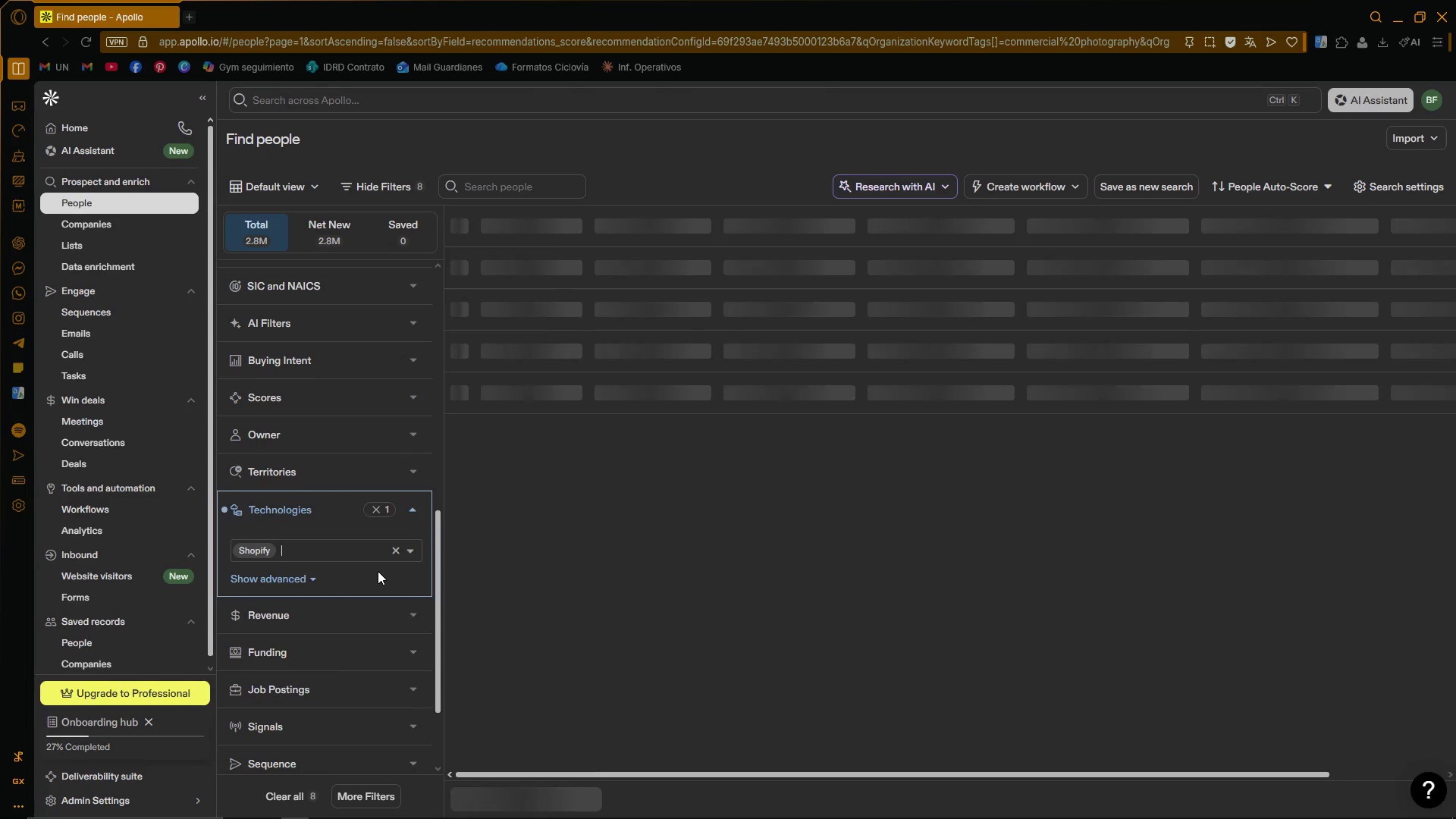 
type(woocomm)
key(Backspace)
 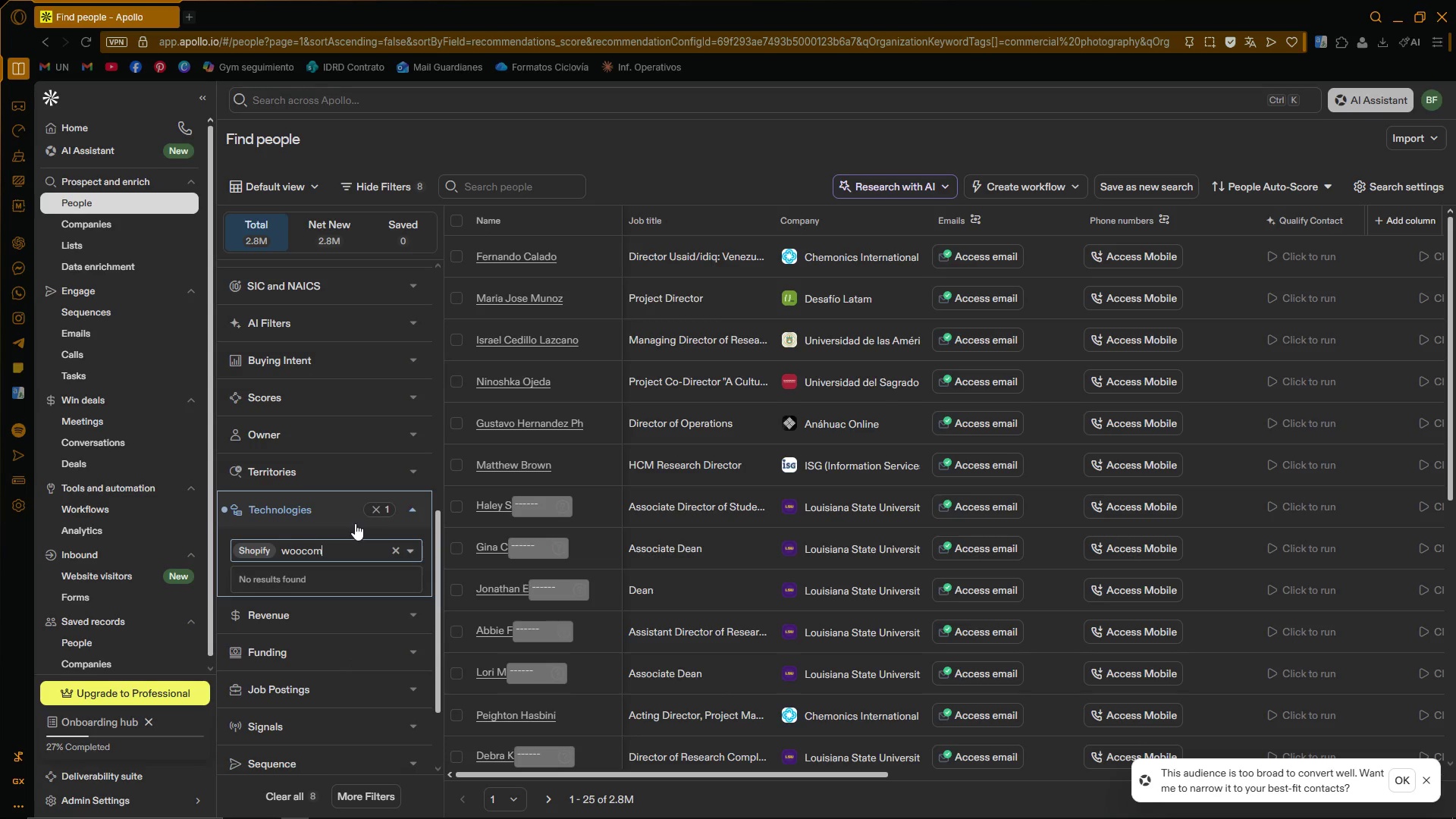 
key(Backspace)
 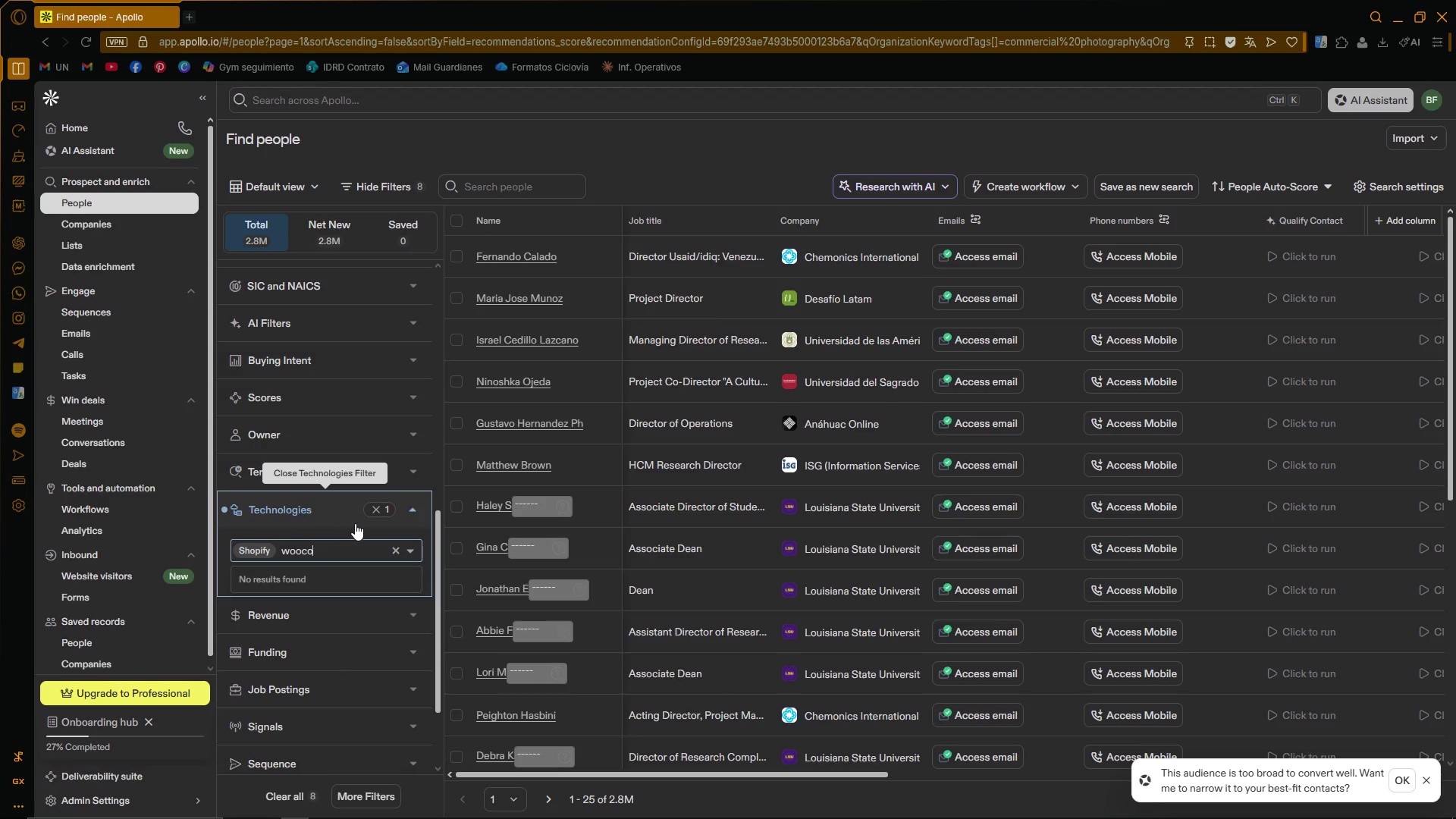 
key(Backspace)
 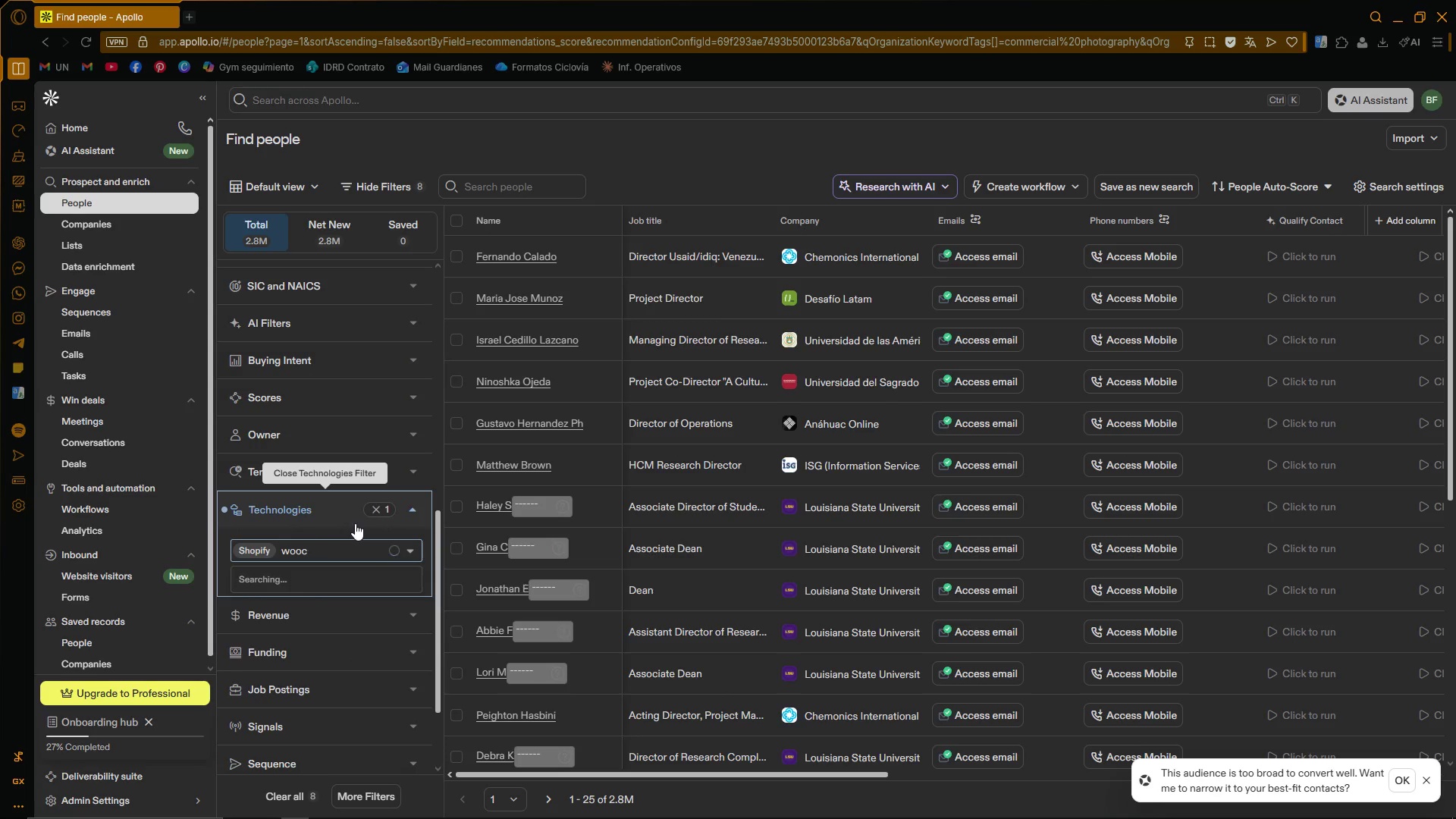 
key(Backspace)
 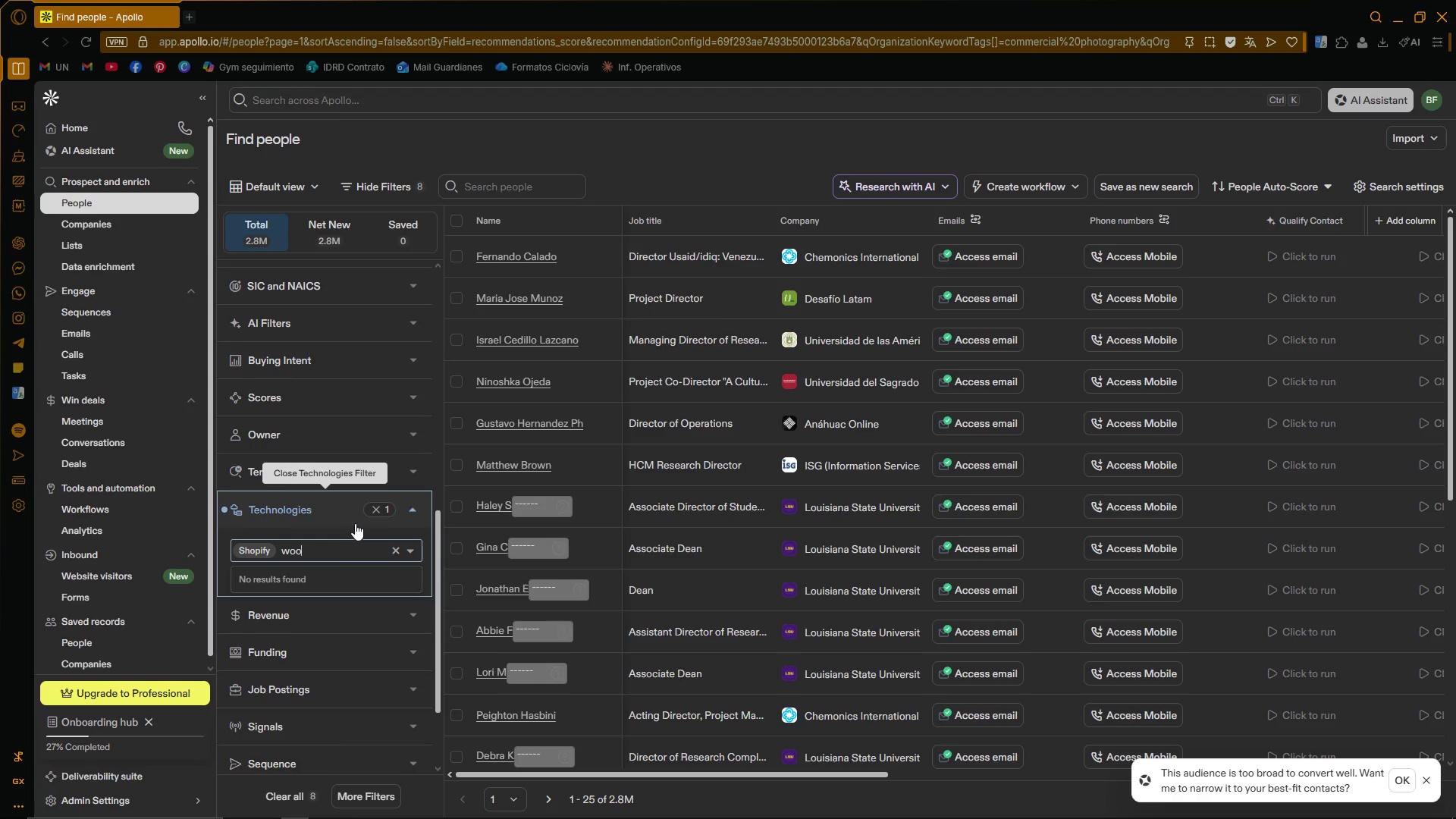 
key(Backspace)
 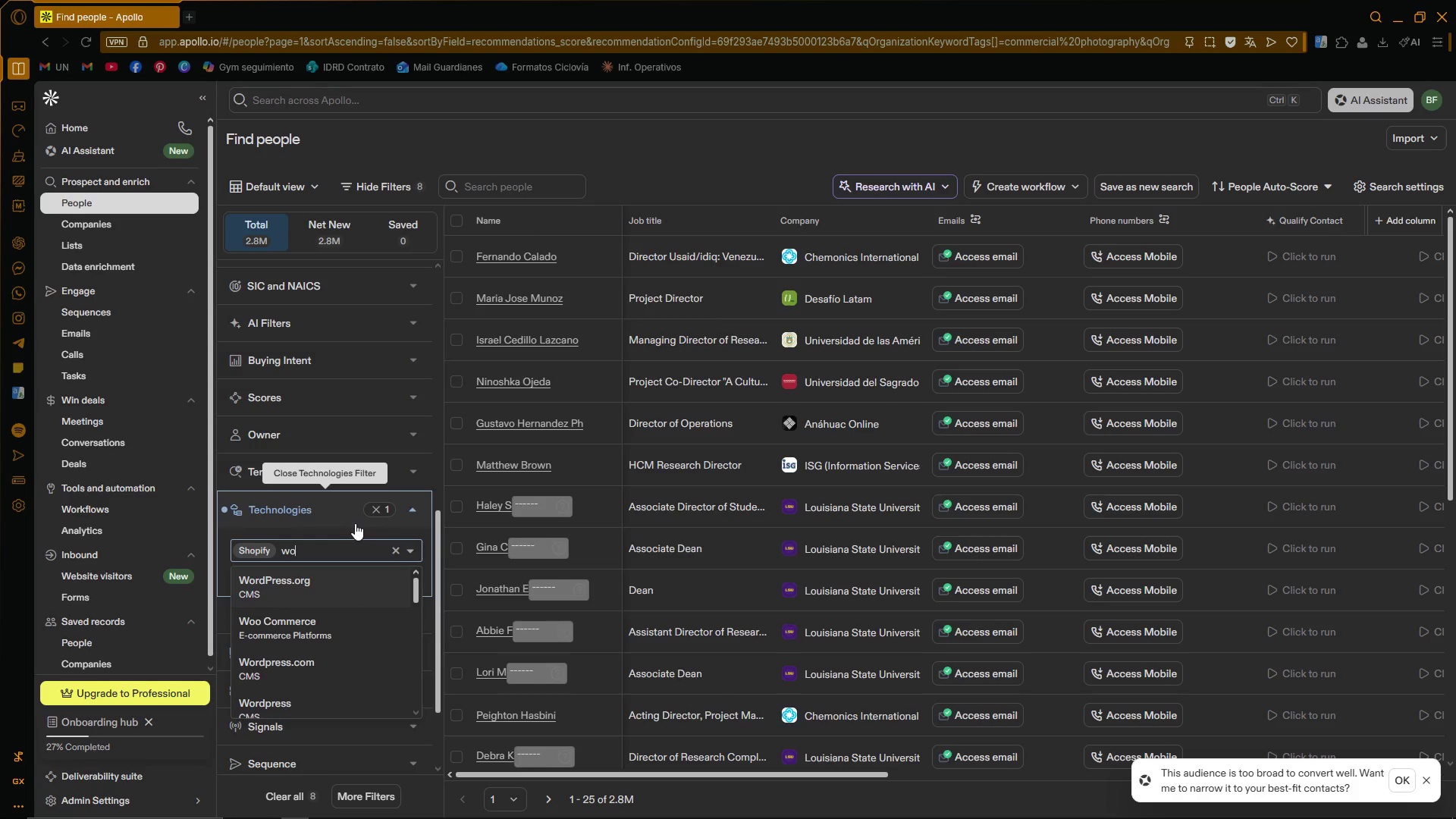 
left_click([350, 618])
 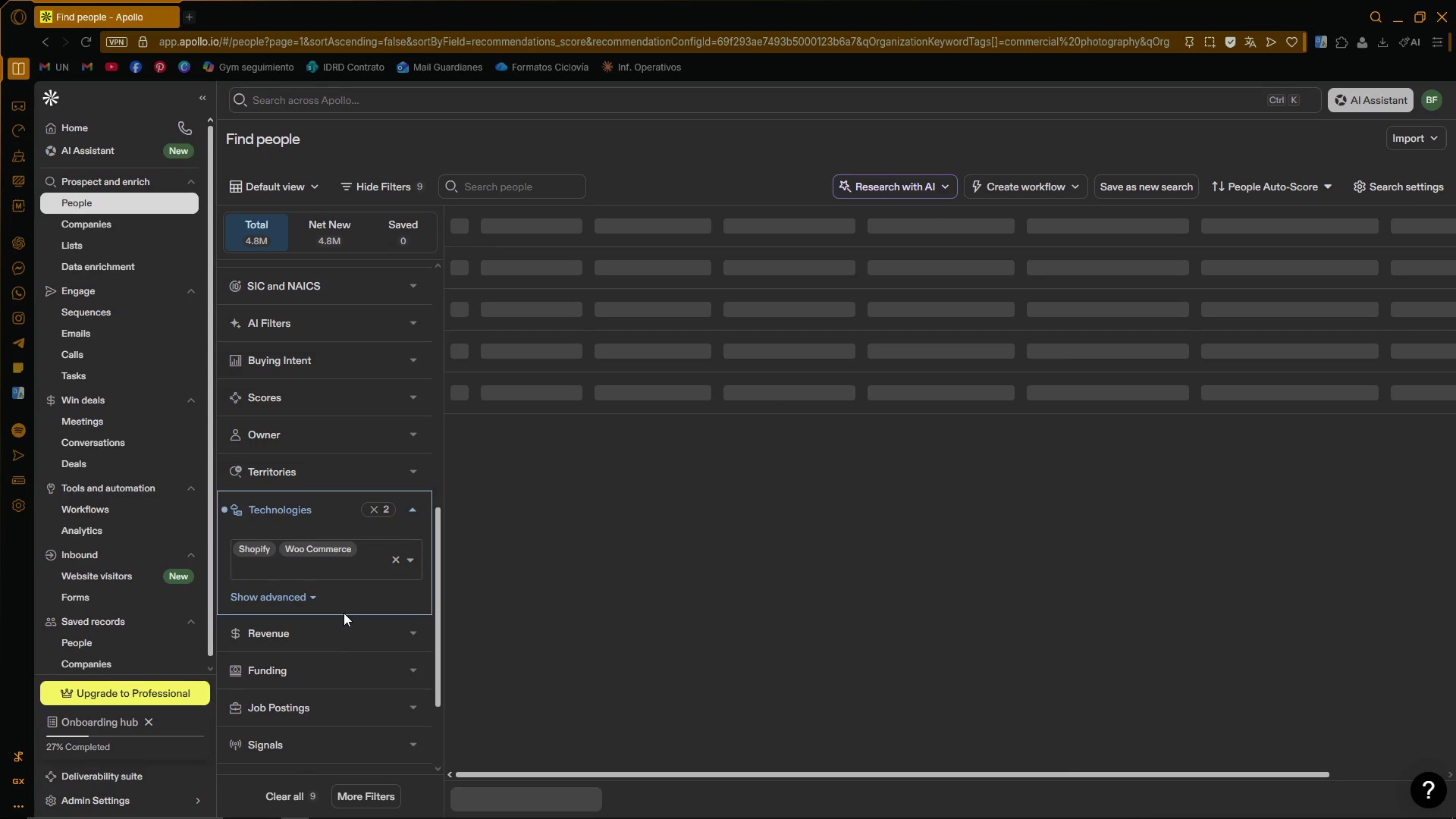 
type(Adobe )
 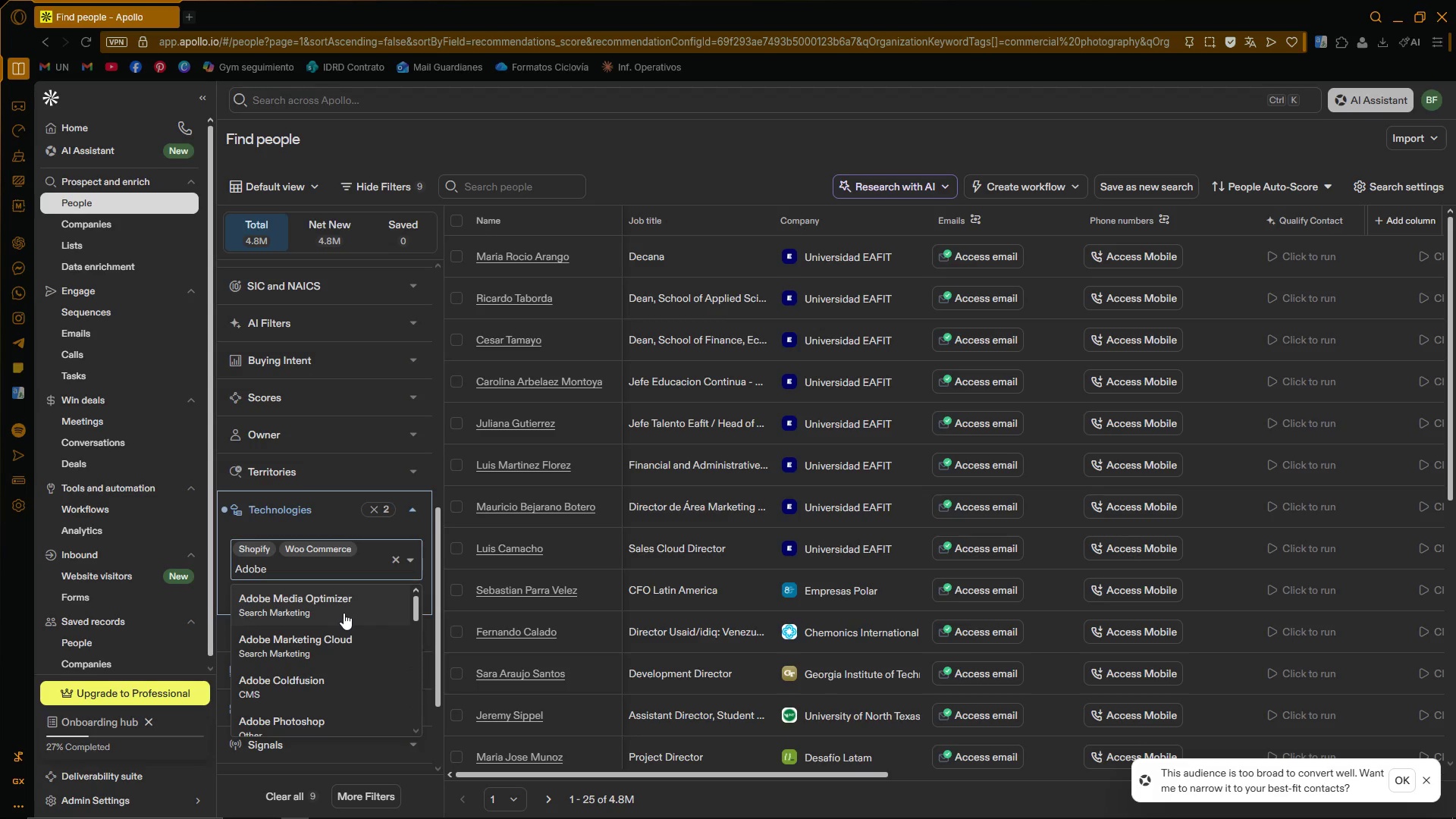 
wait(5.55)
 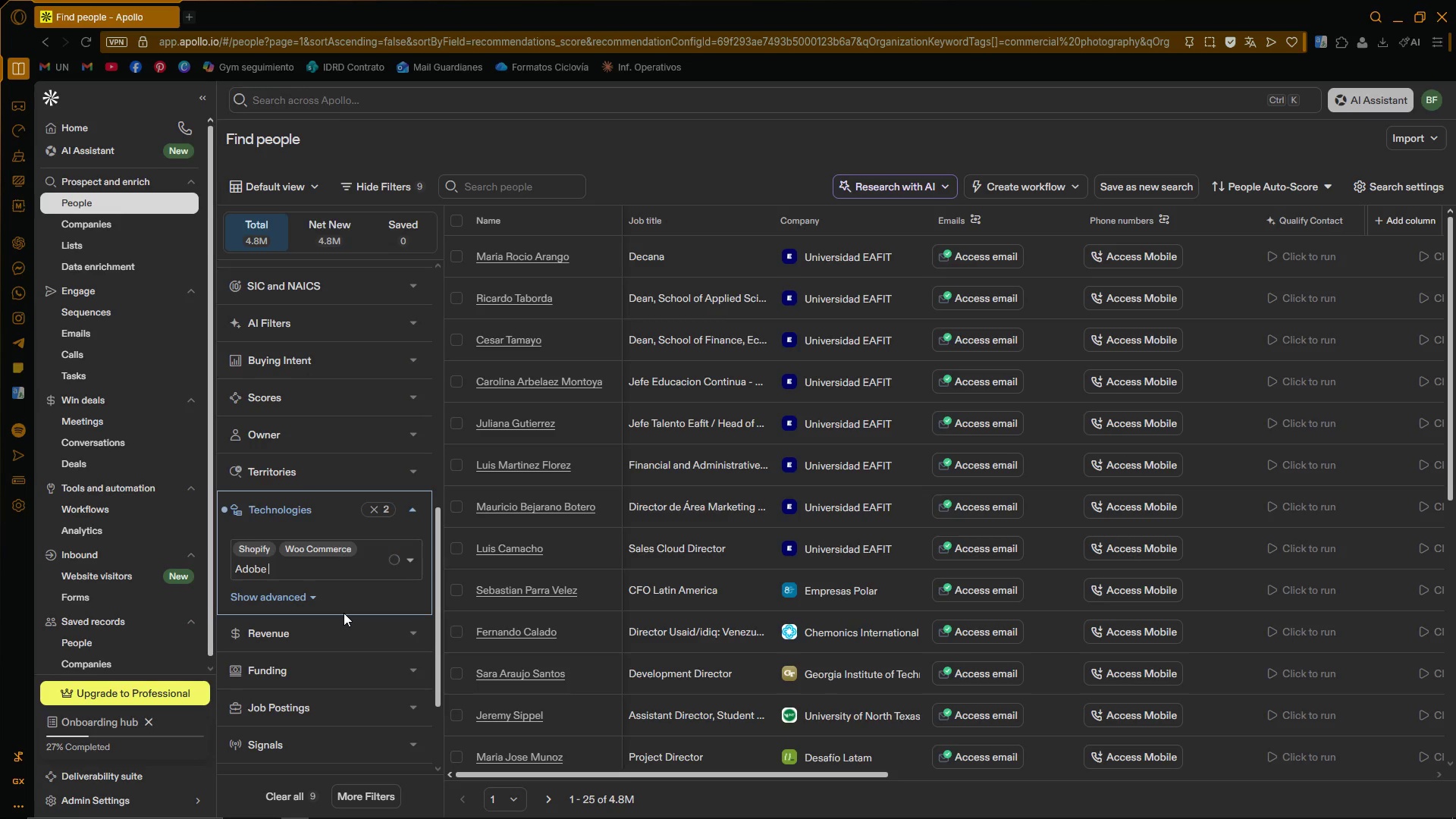 
scroll: coordinate [351, 617], scroll_direction: down, amount: 8.0
 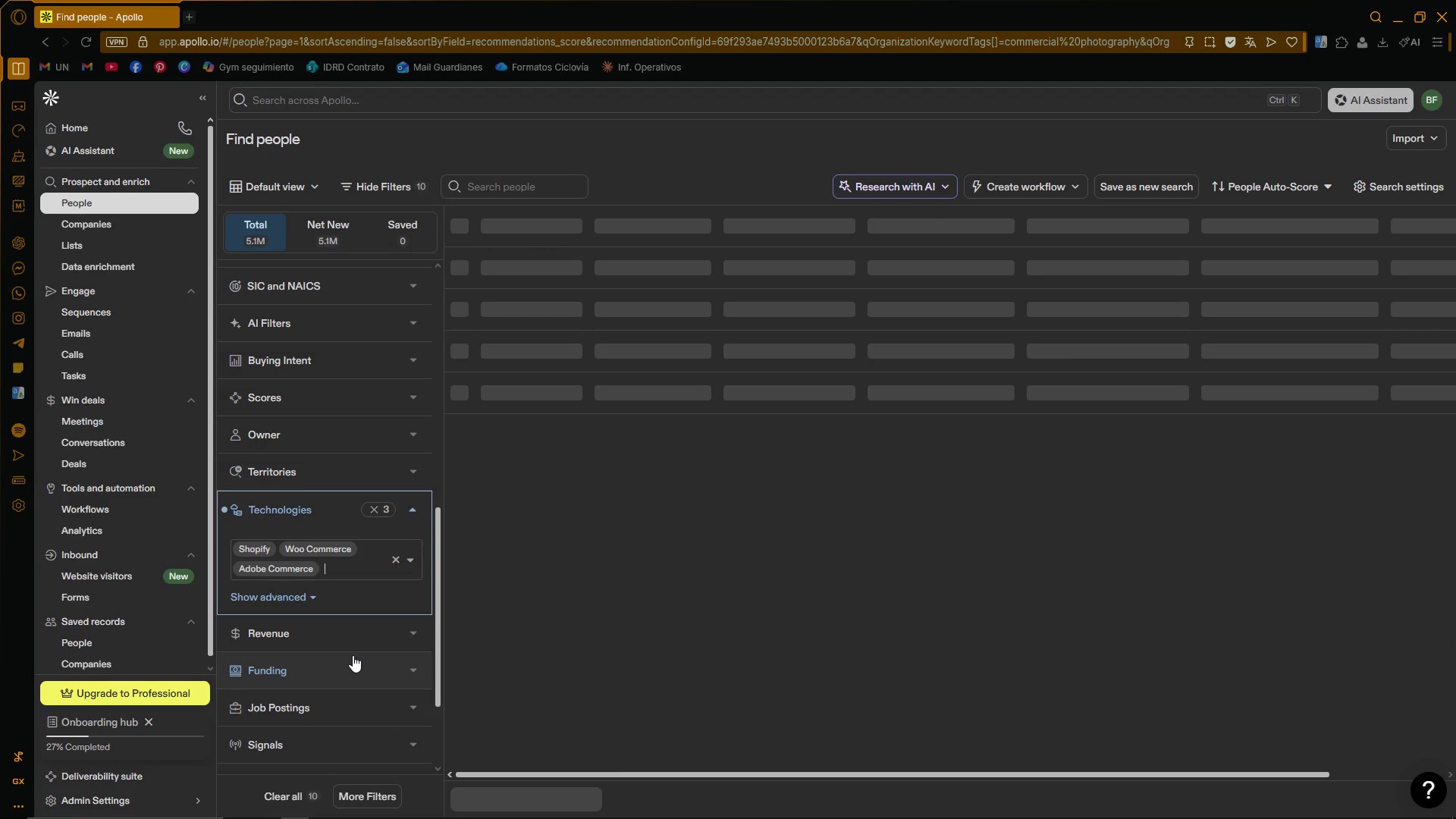 
left_click([414, 513])
 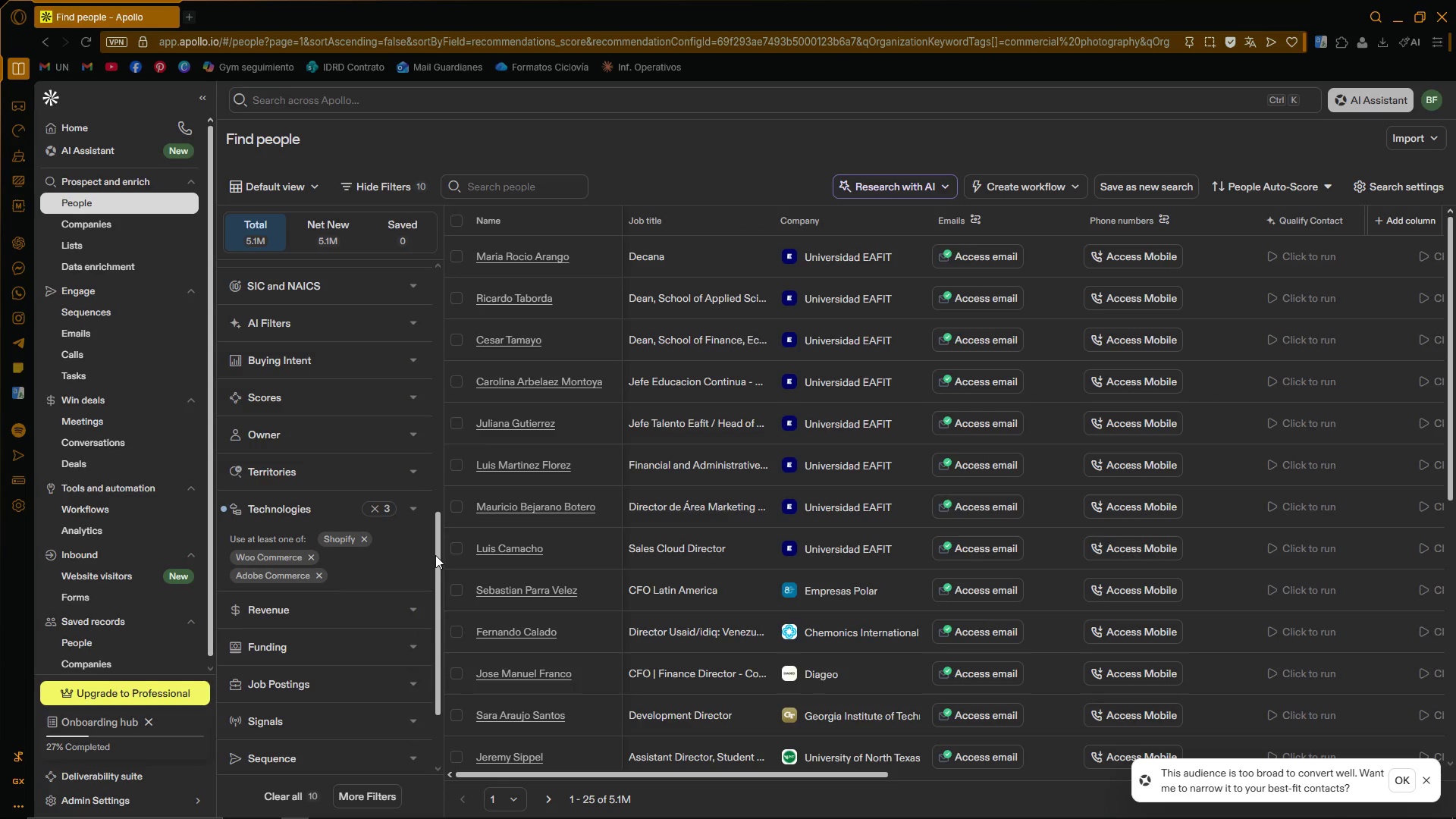 
wait(7.42)
 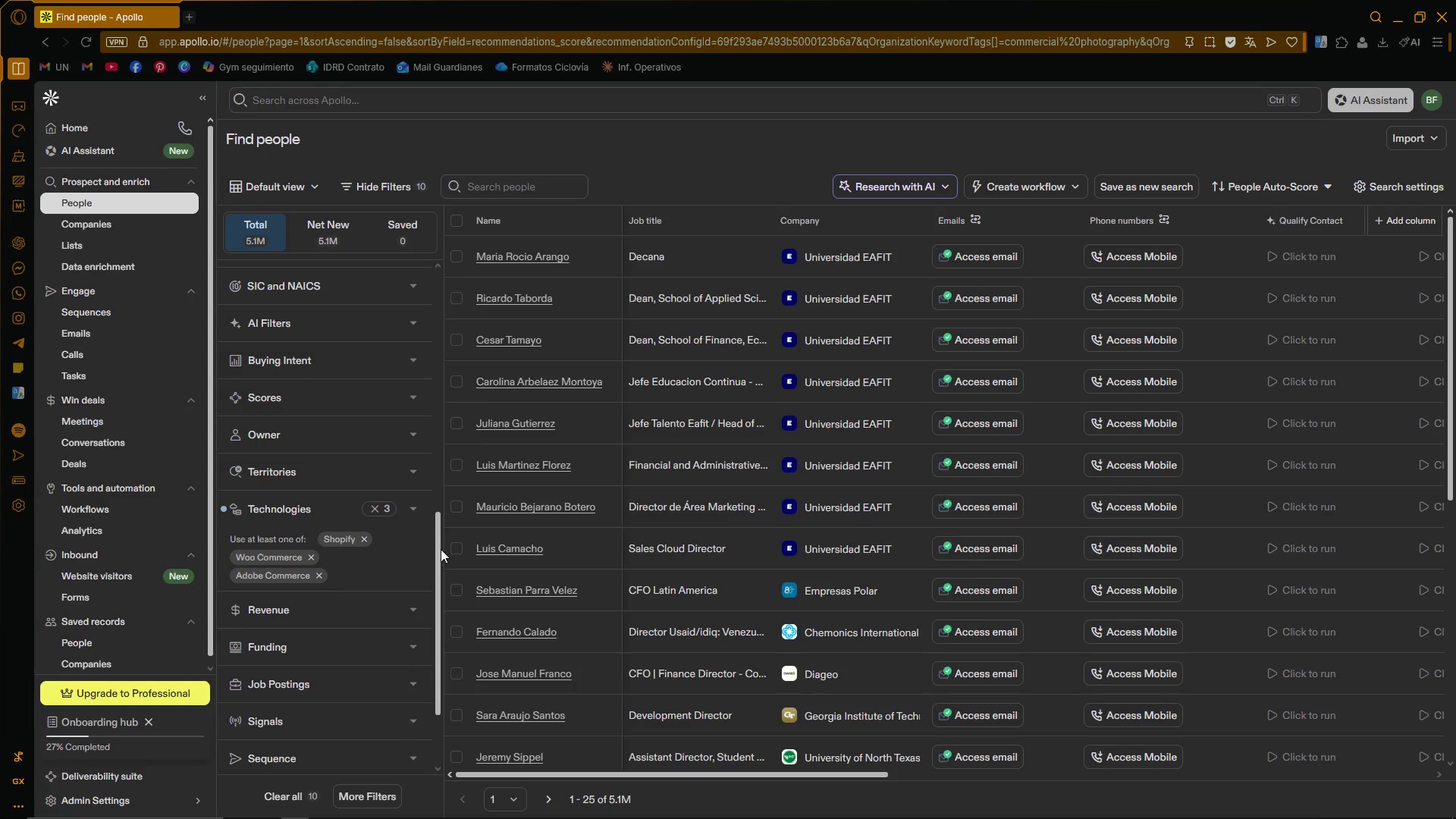 
scroll: coordinate [331, 588], scroll_direction: up, amount: 7.0
 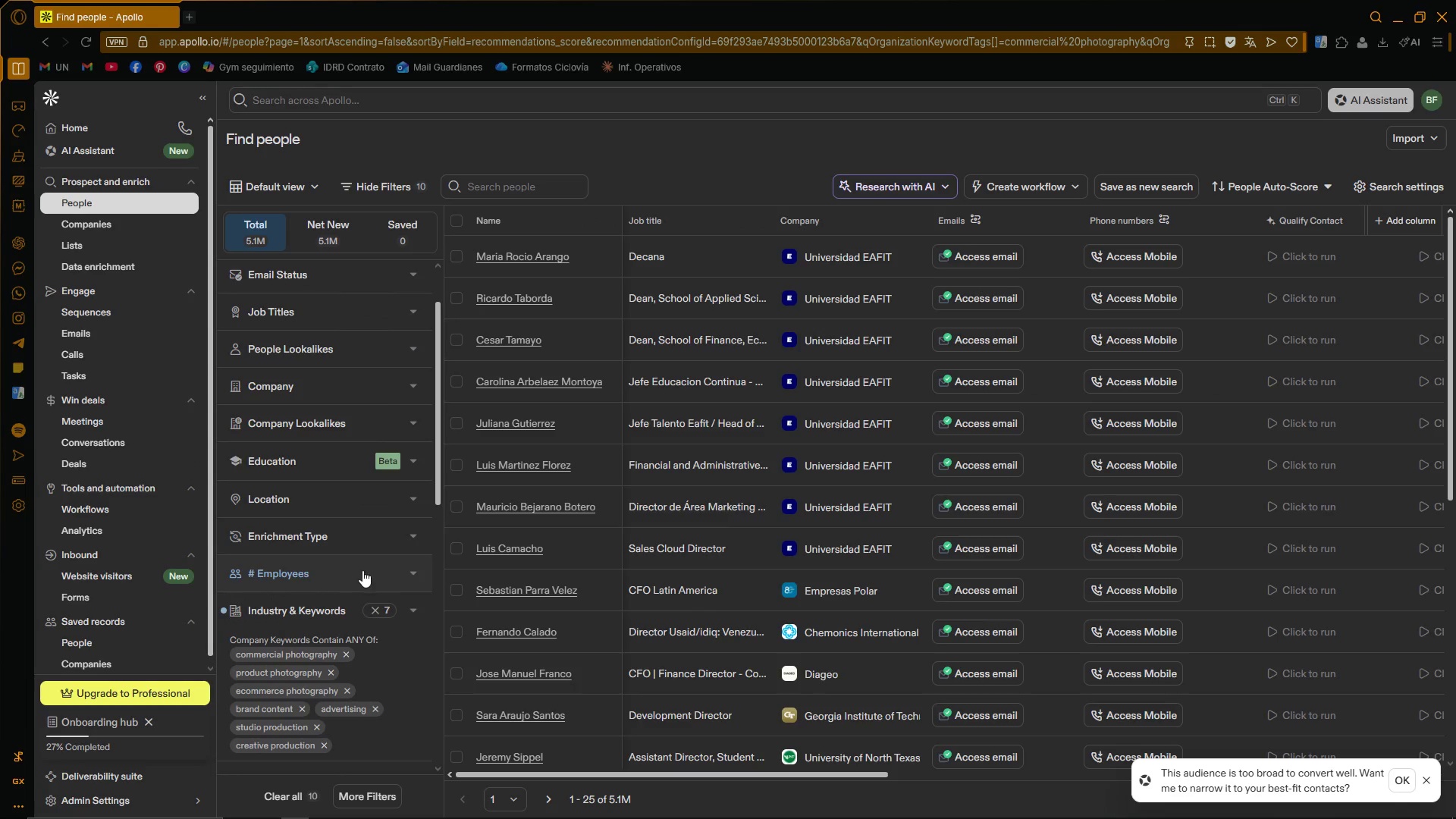 
left_click([407, 570])
 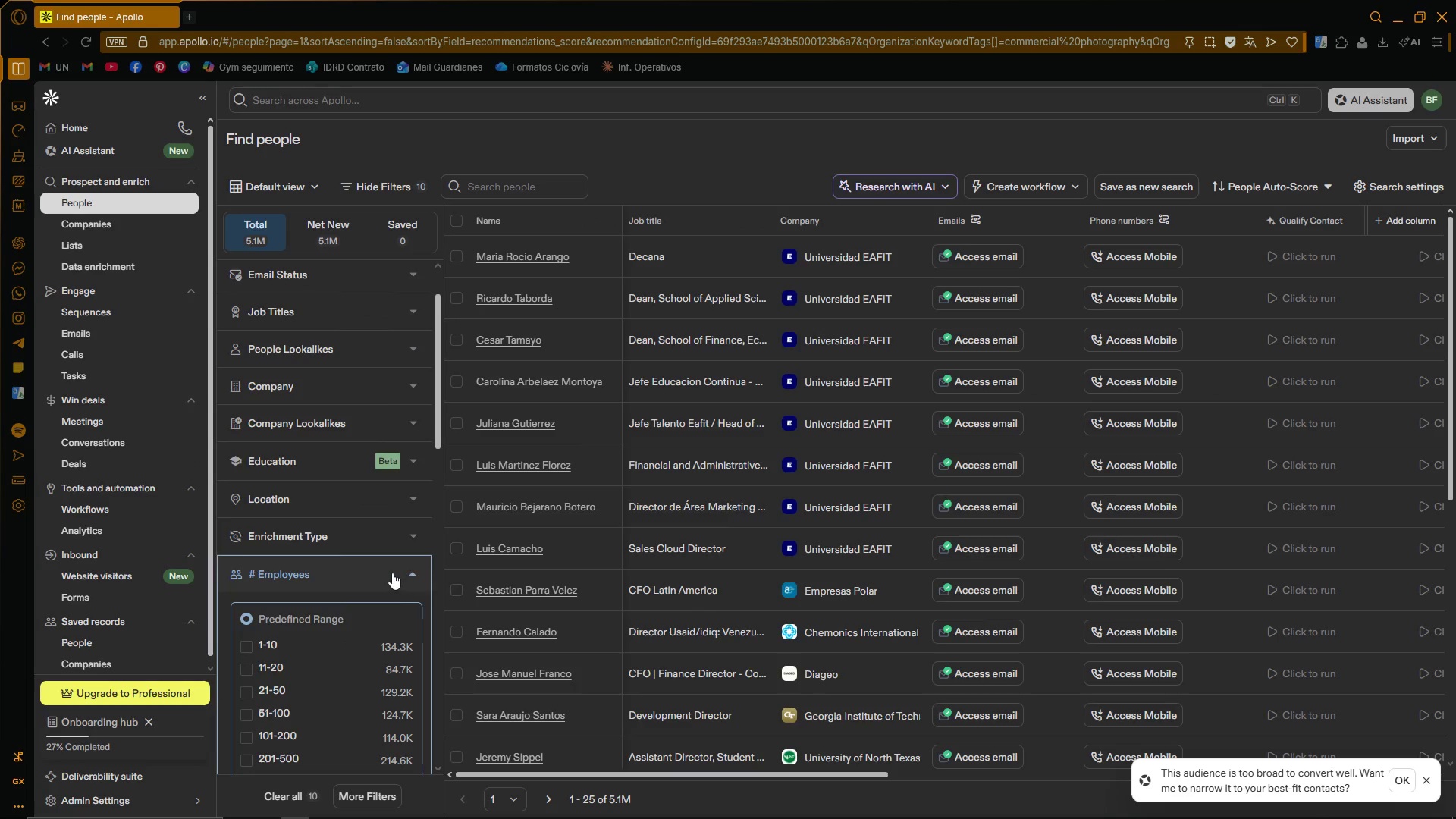 
scroll: coordinate [356, 380], scroll_direction: down, amount: 3.0
 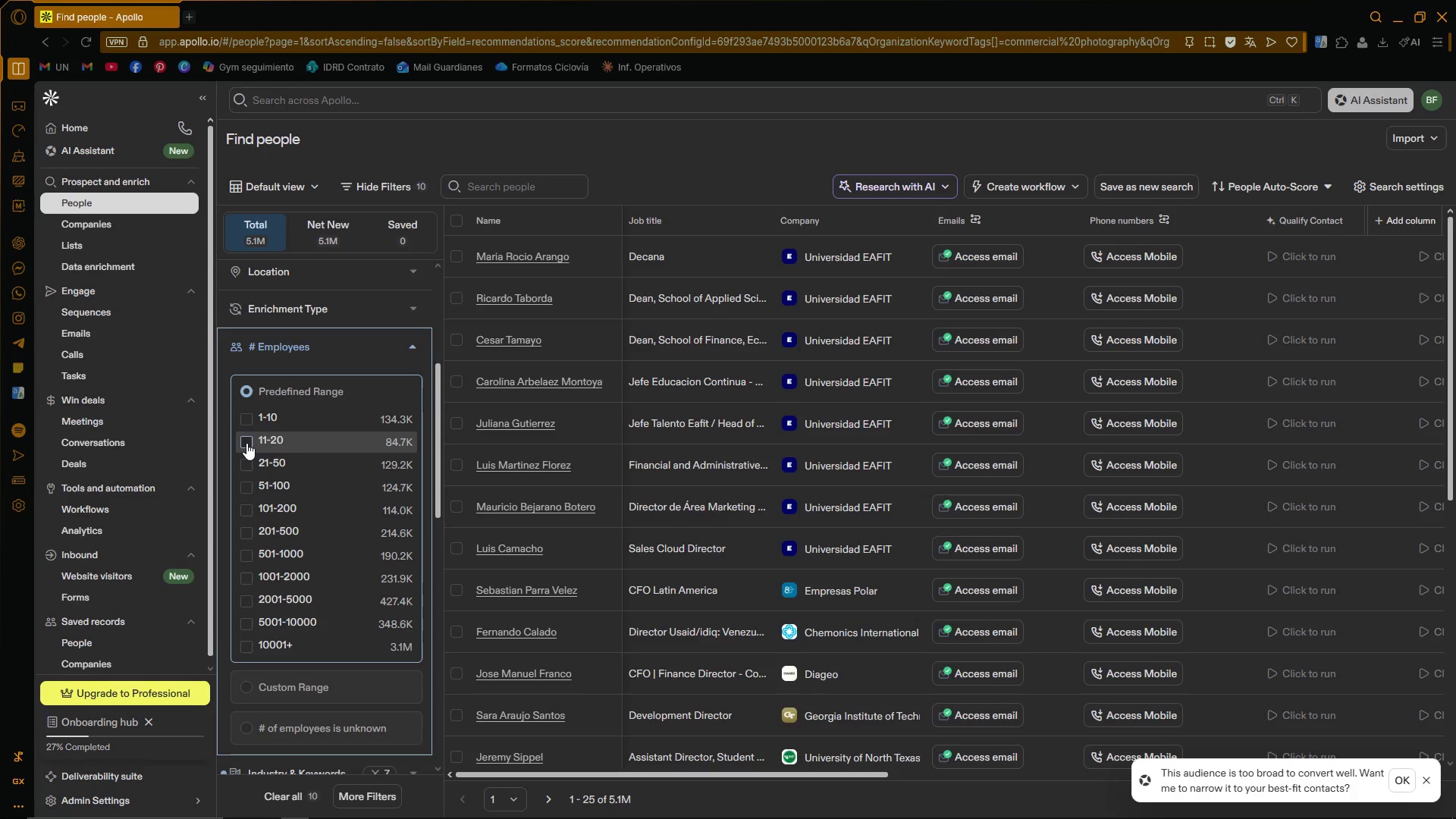 
left_click([246, 443])
 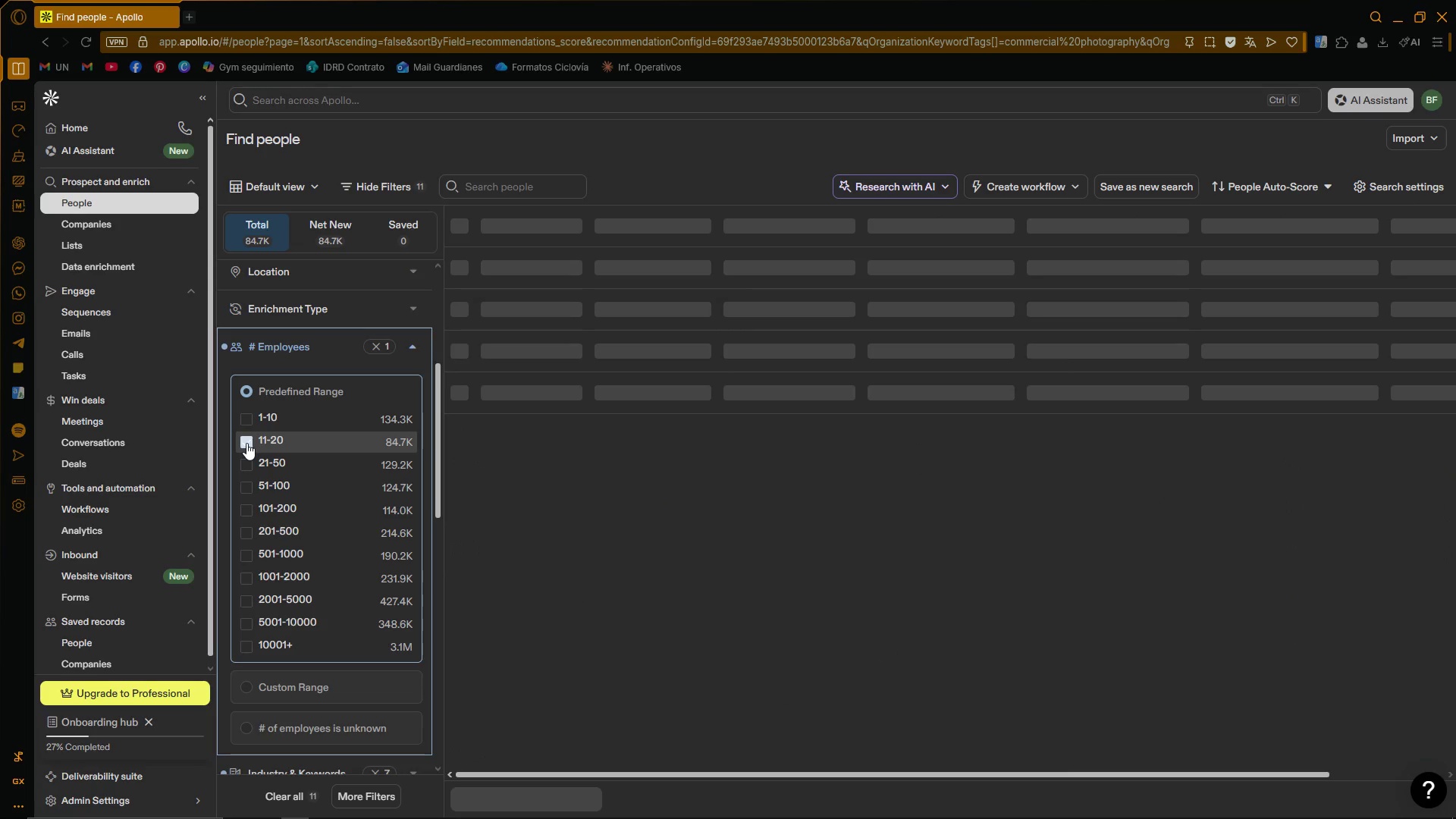 
left_click([247, 463])
 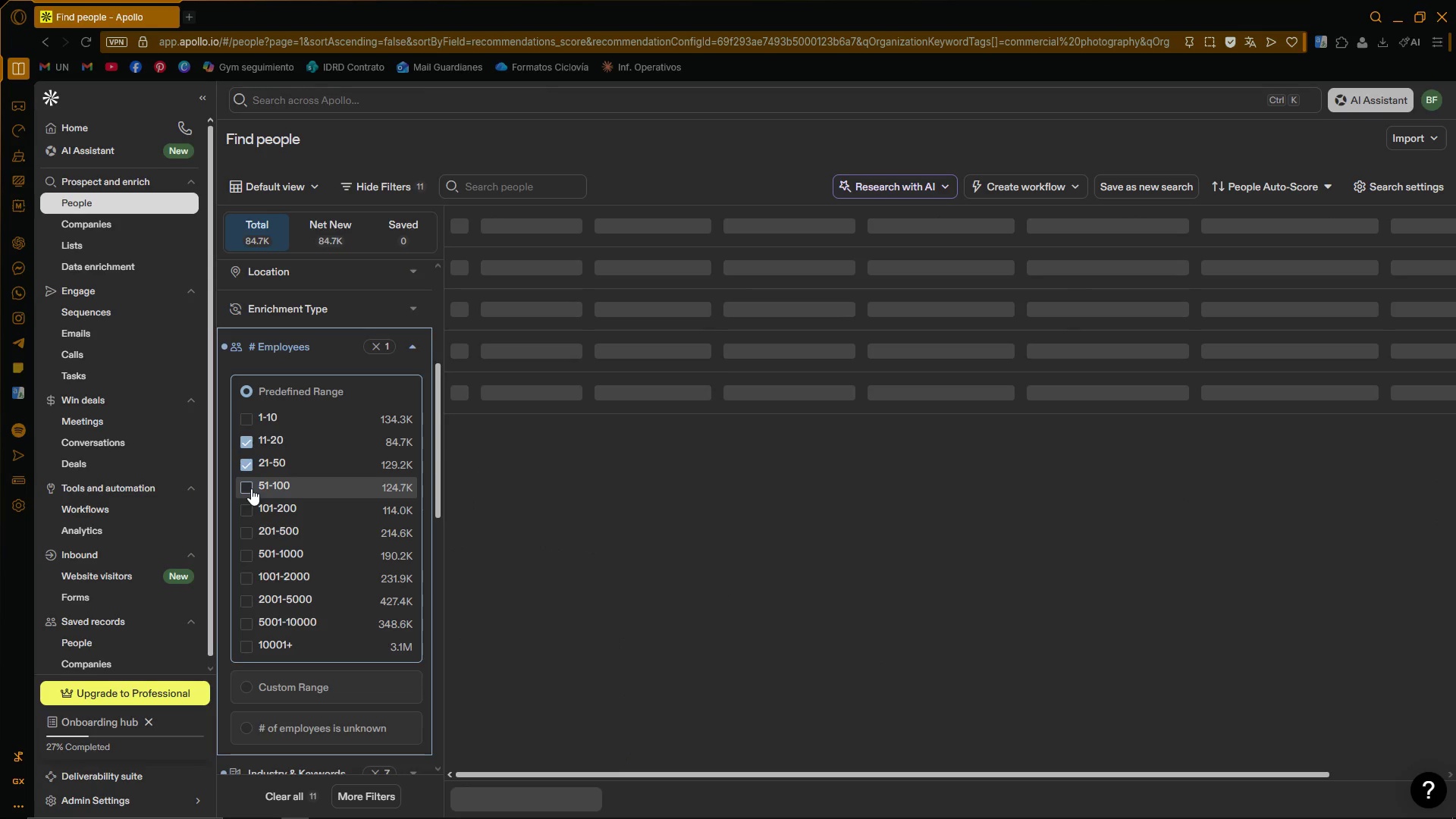 
left_click([246, 487])
 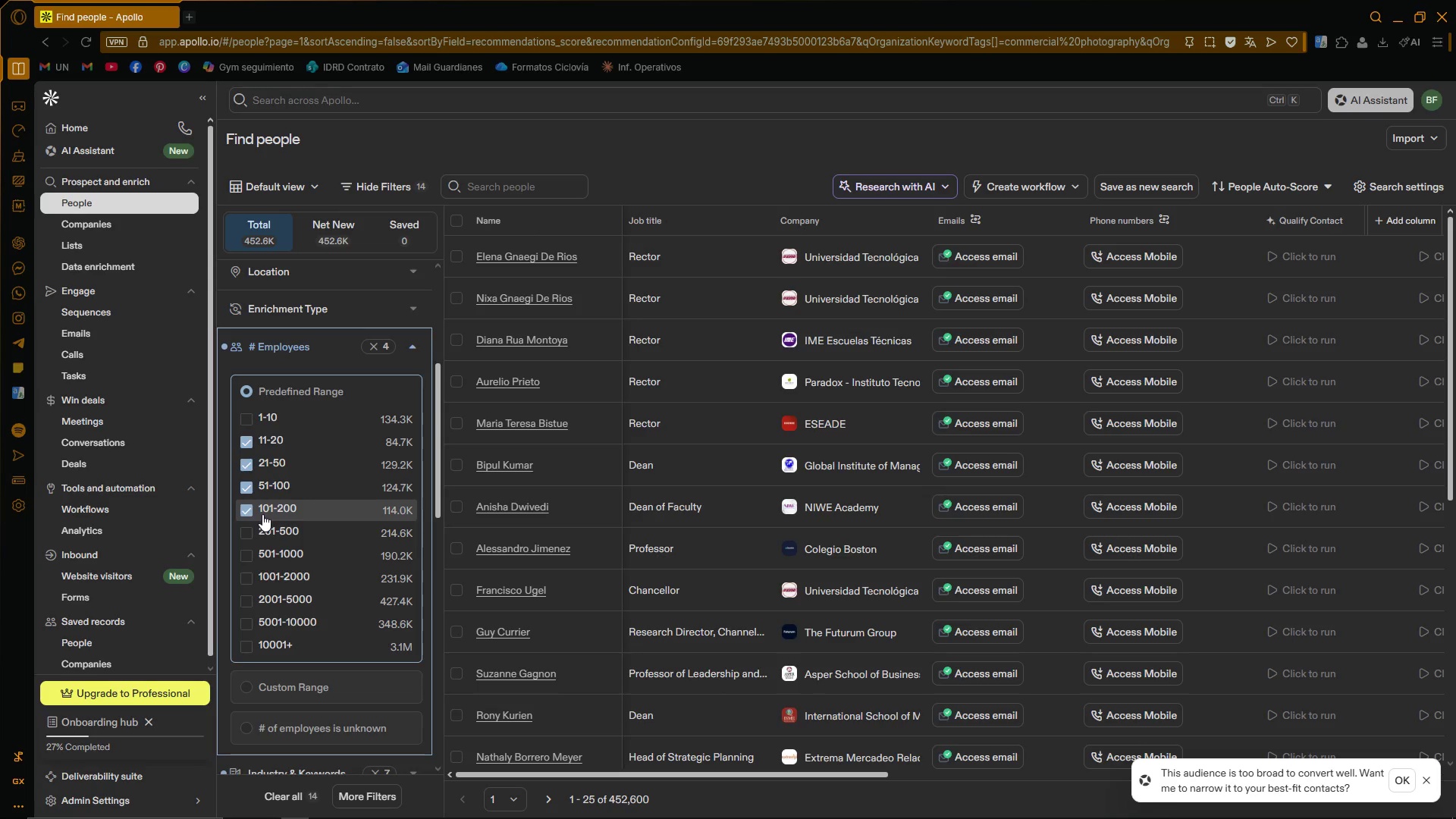 
wait(12.73)
 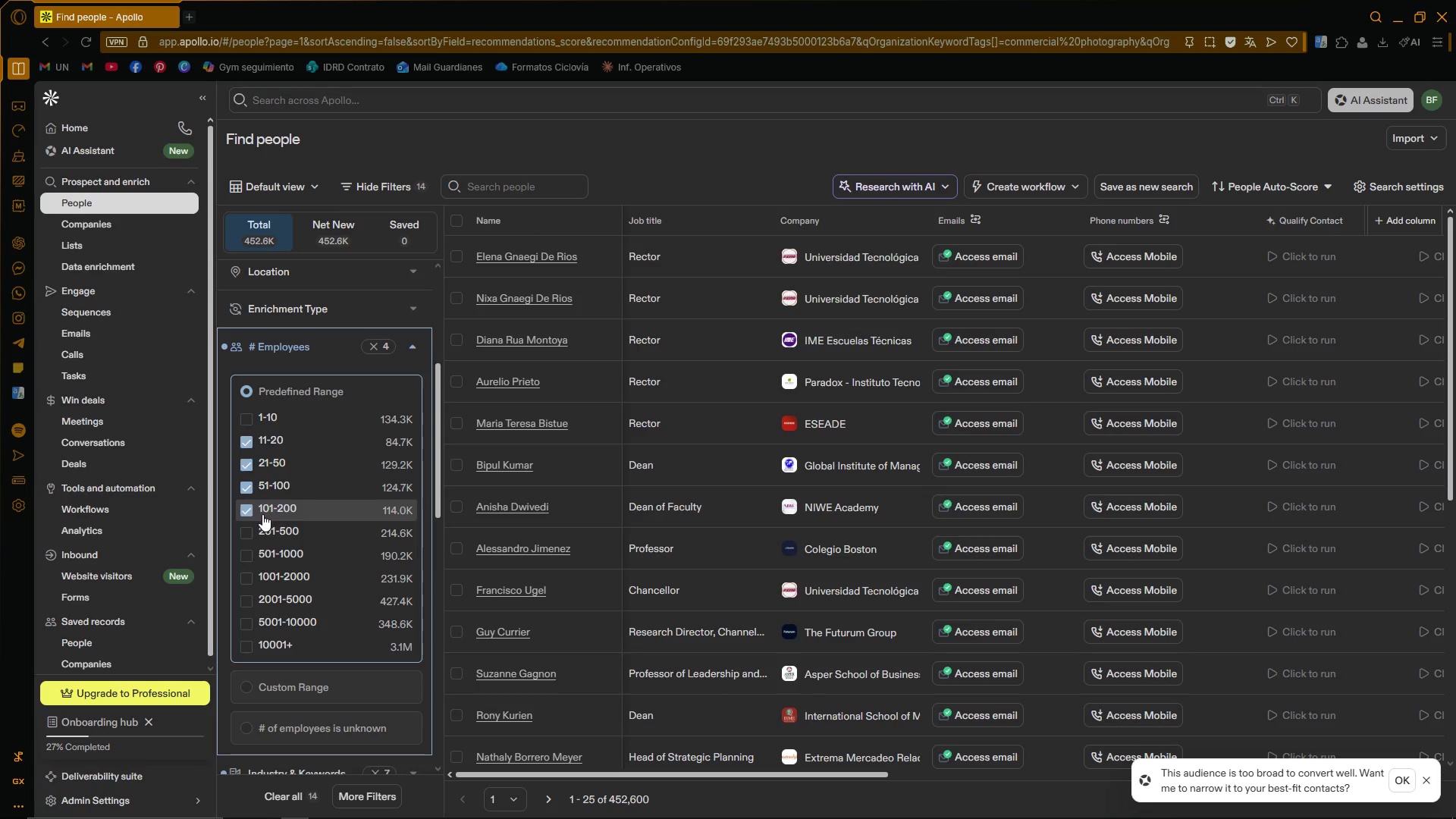 
left_click([417, 347])
 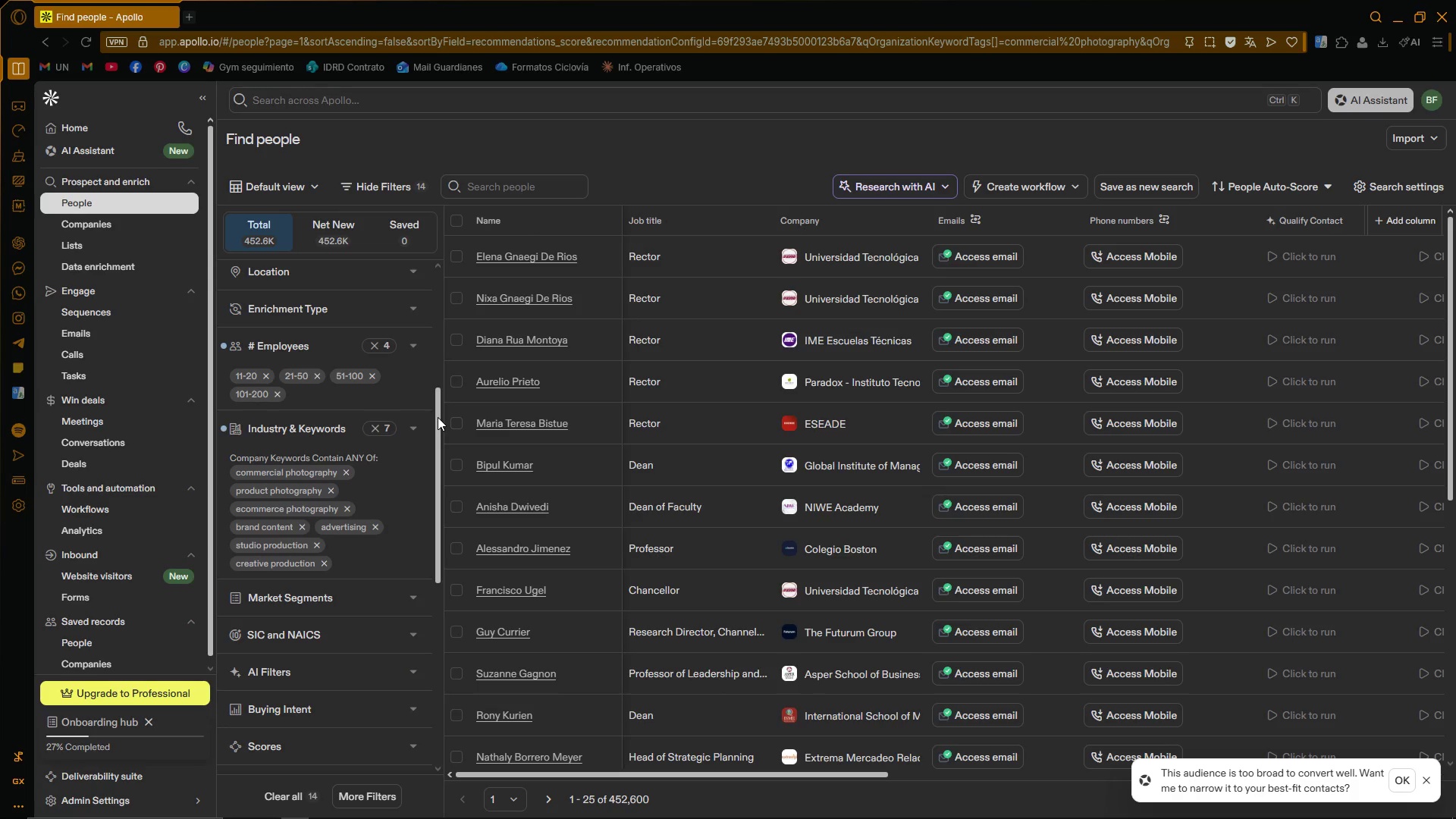 
wait(19.77)
 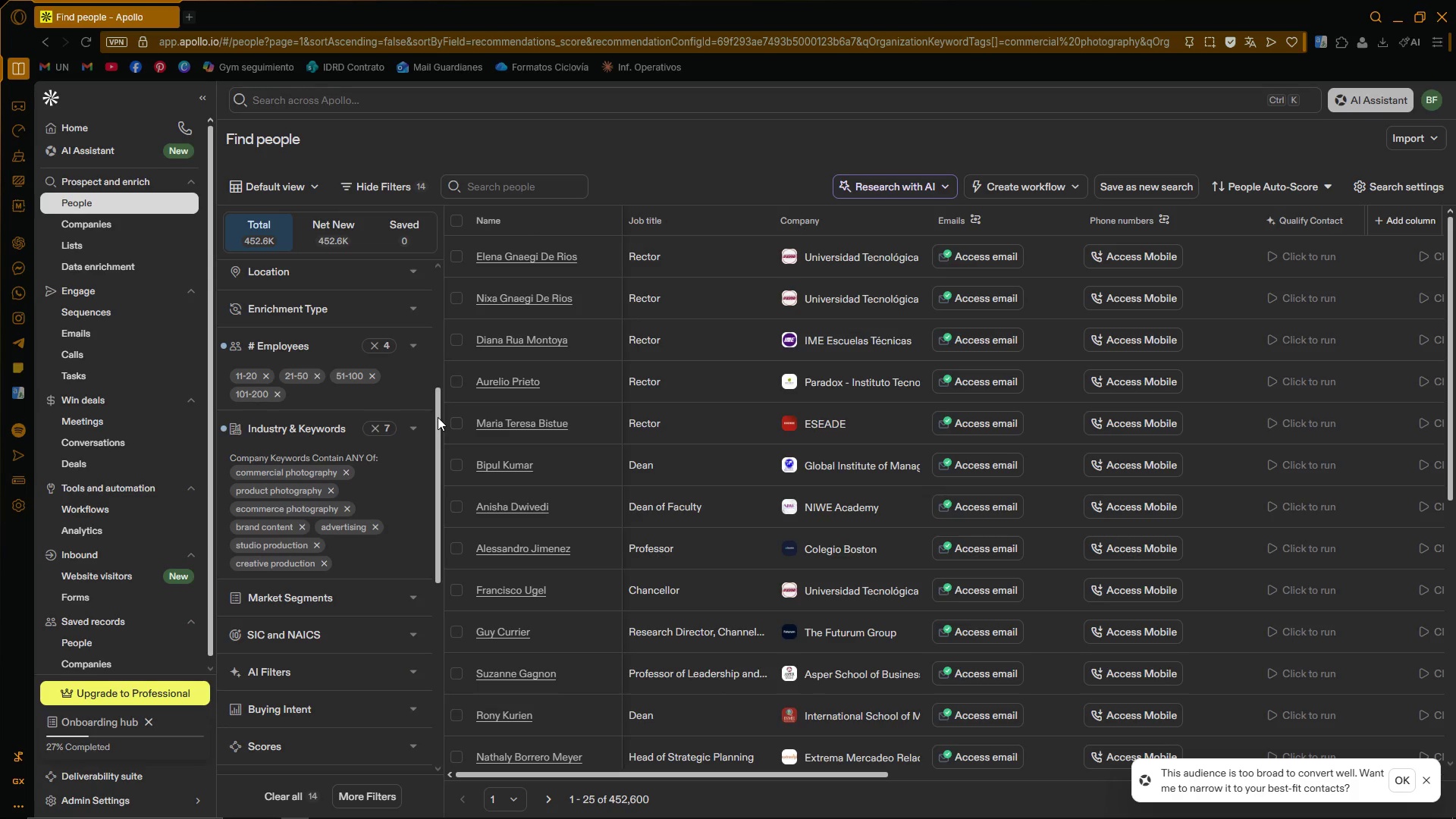 
left_click_drag(start_coordinate=[438, 417], to_coordinate=[438, 412])
 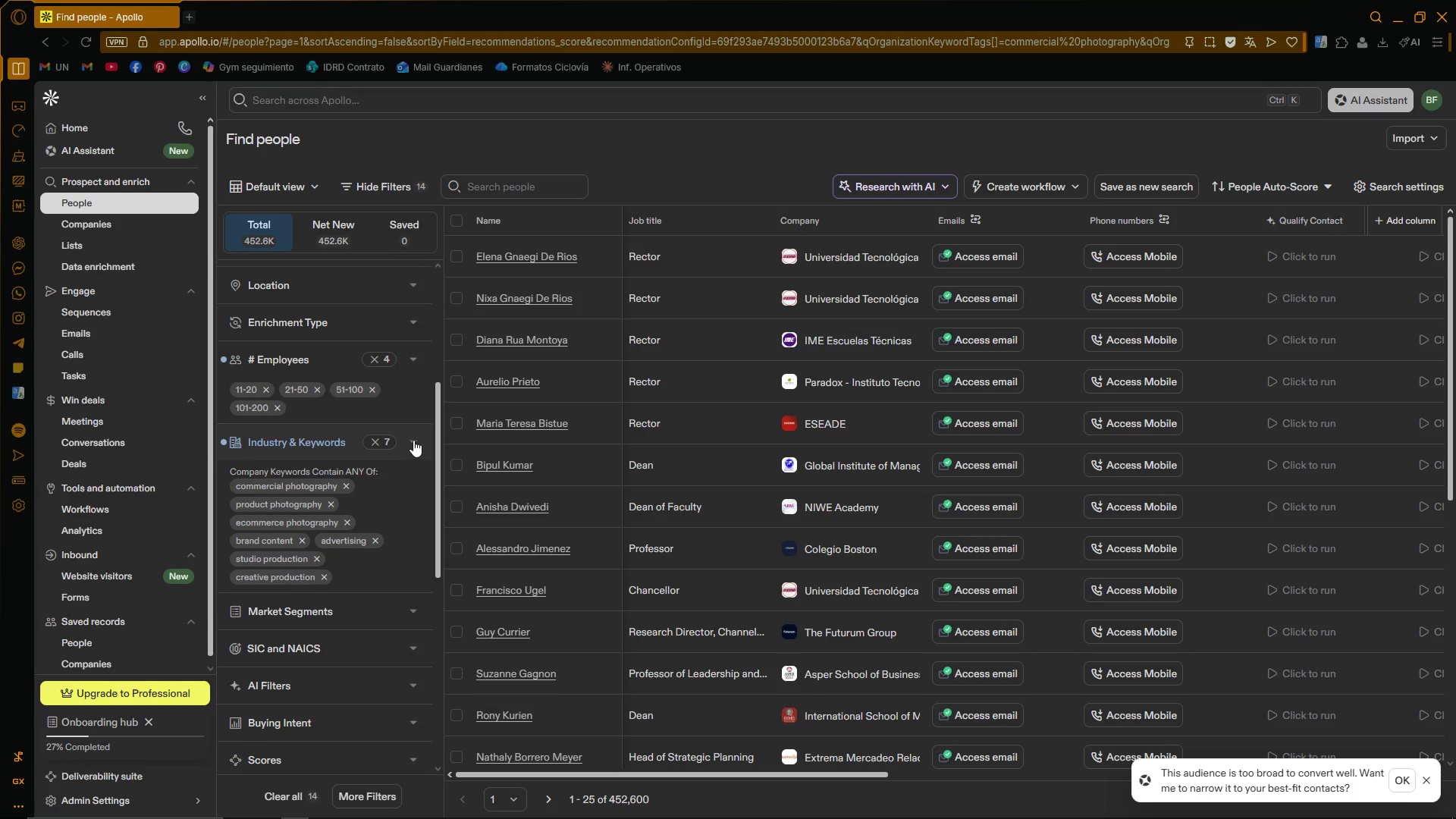 
left_click([413, 440])
 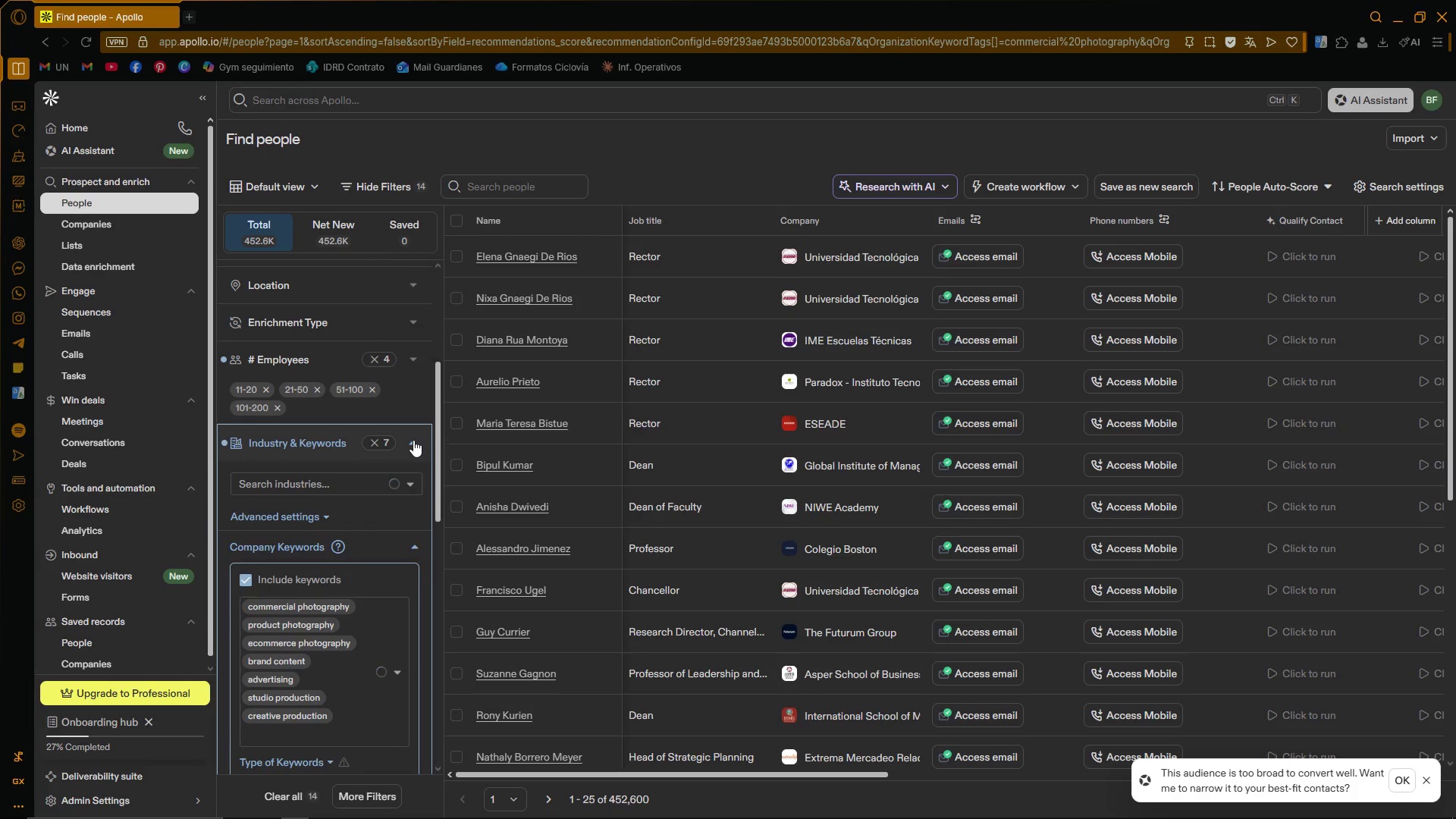 
scroll: coordinate [415, 435], scroll_direction: down, amount: 4.0
 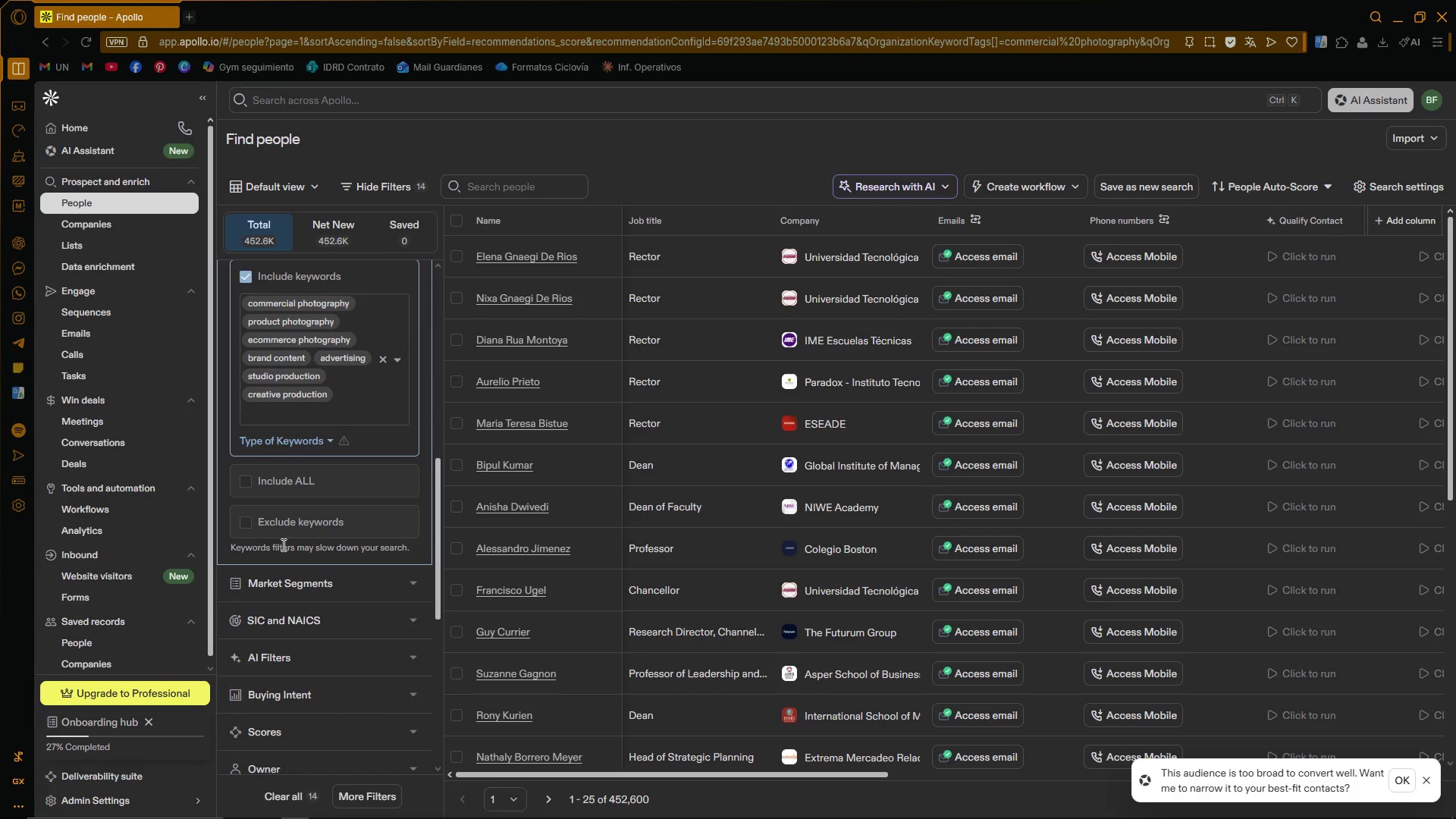 
left_click([239, 523])
 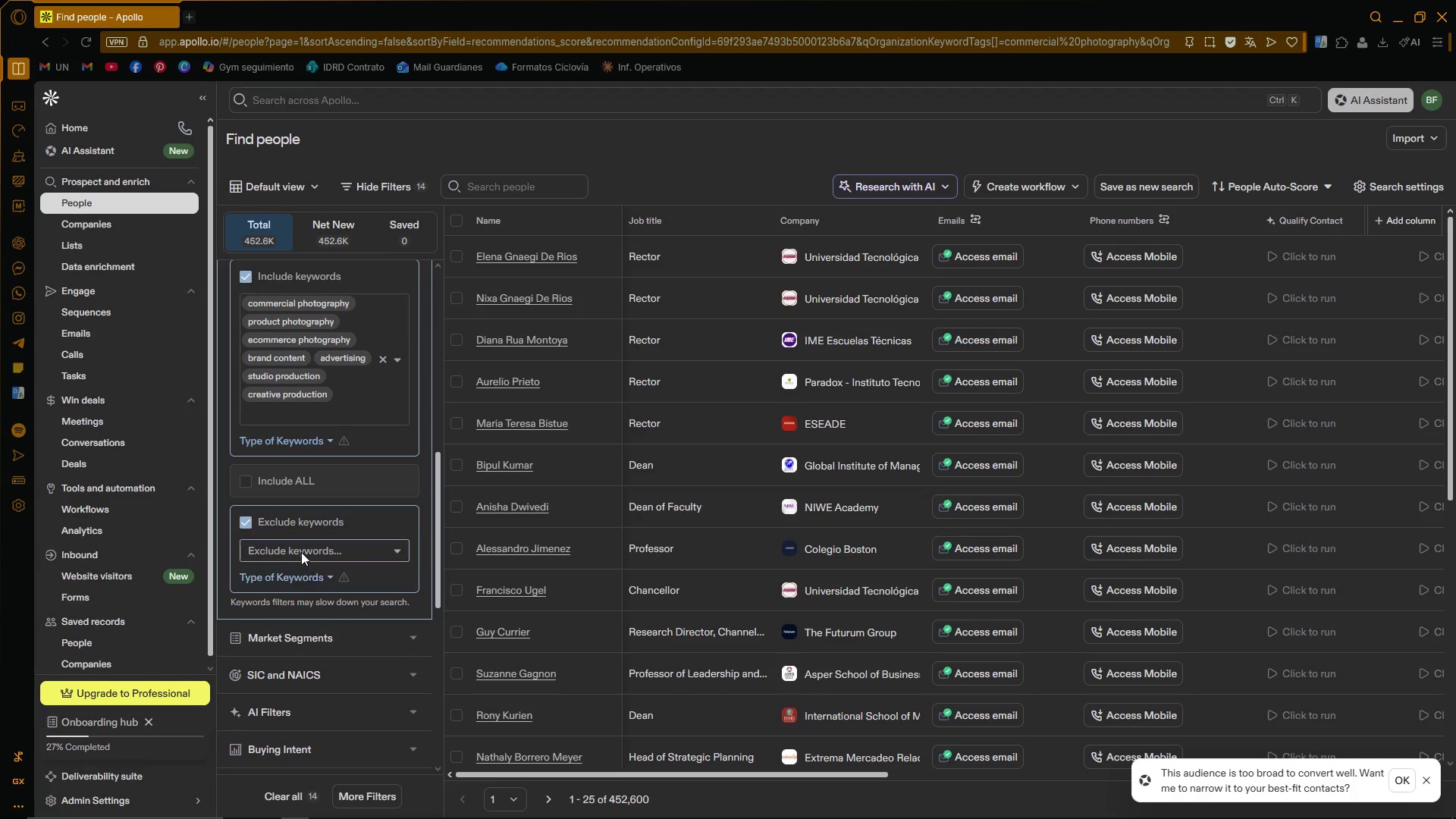 
left_click([301, 552])
 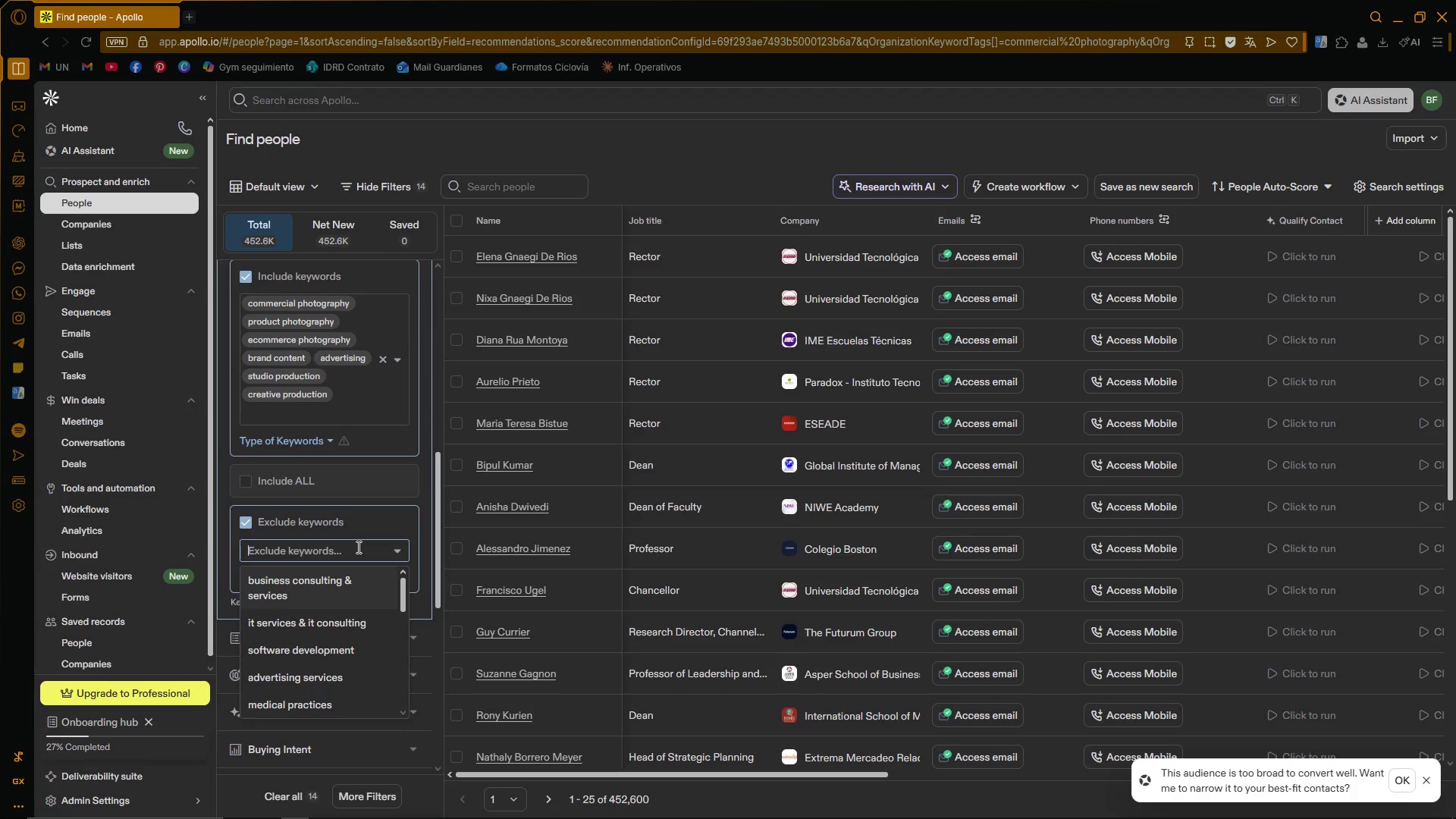 
type(weeding)
 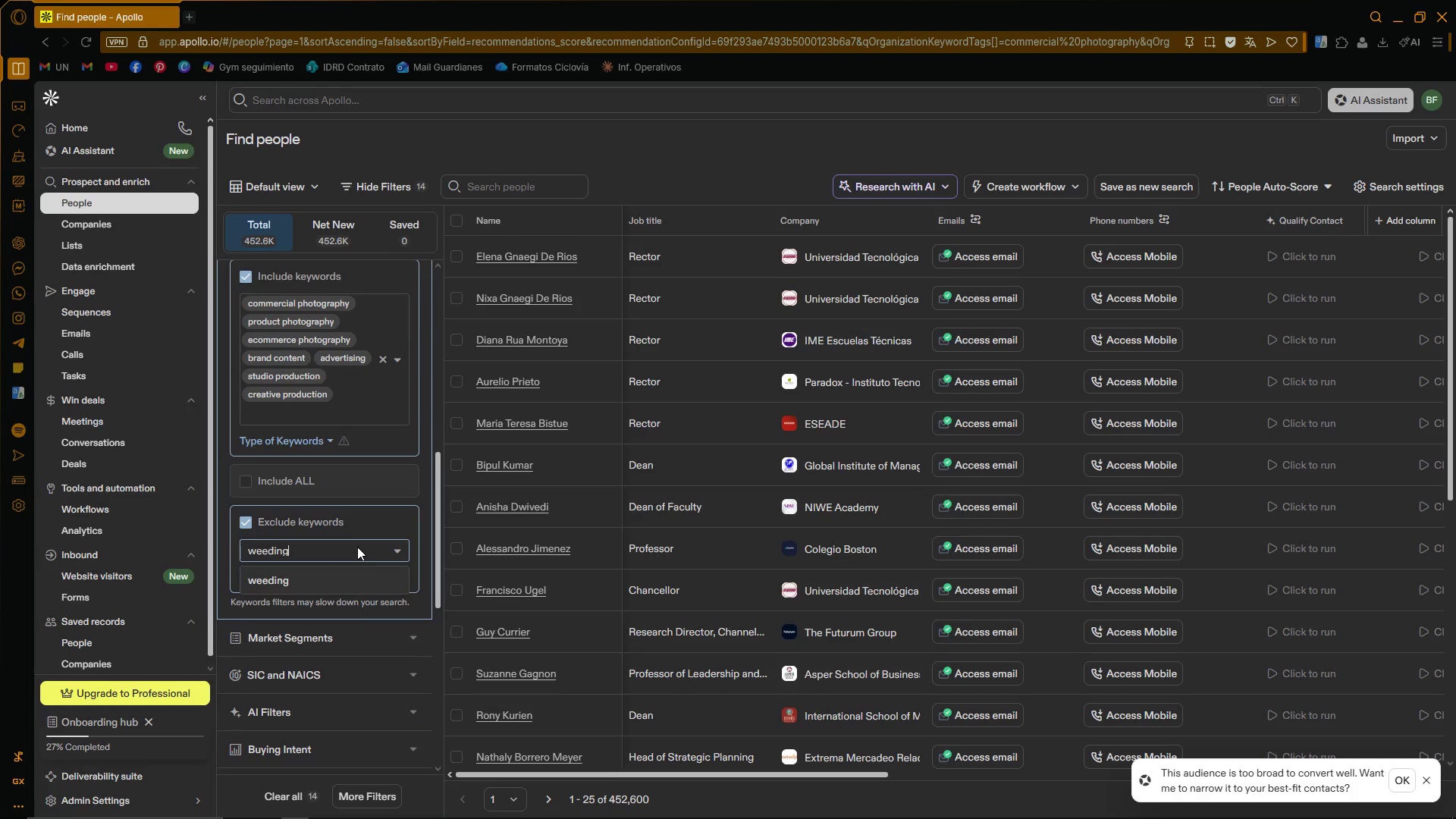 
left_click([326, 580])
 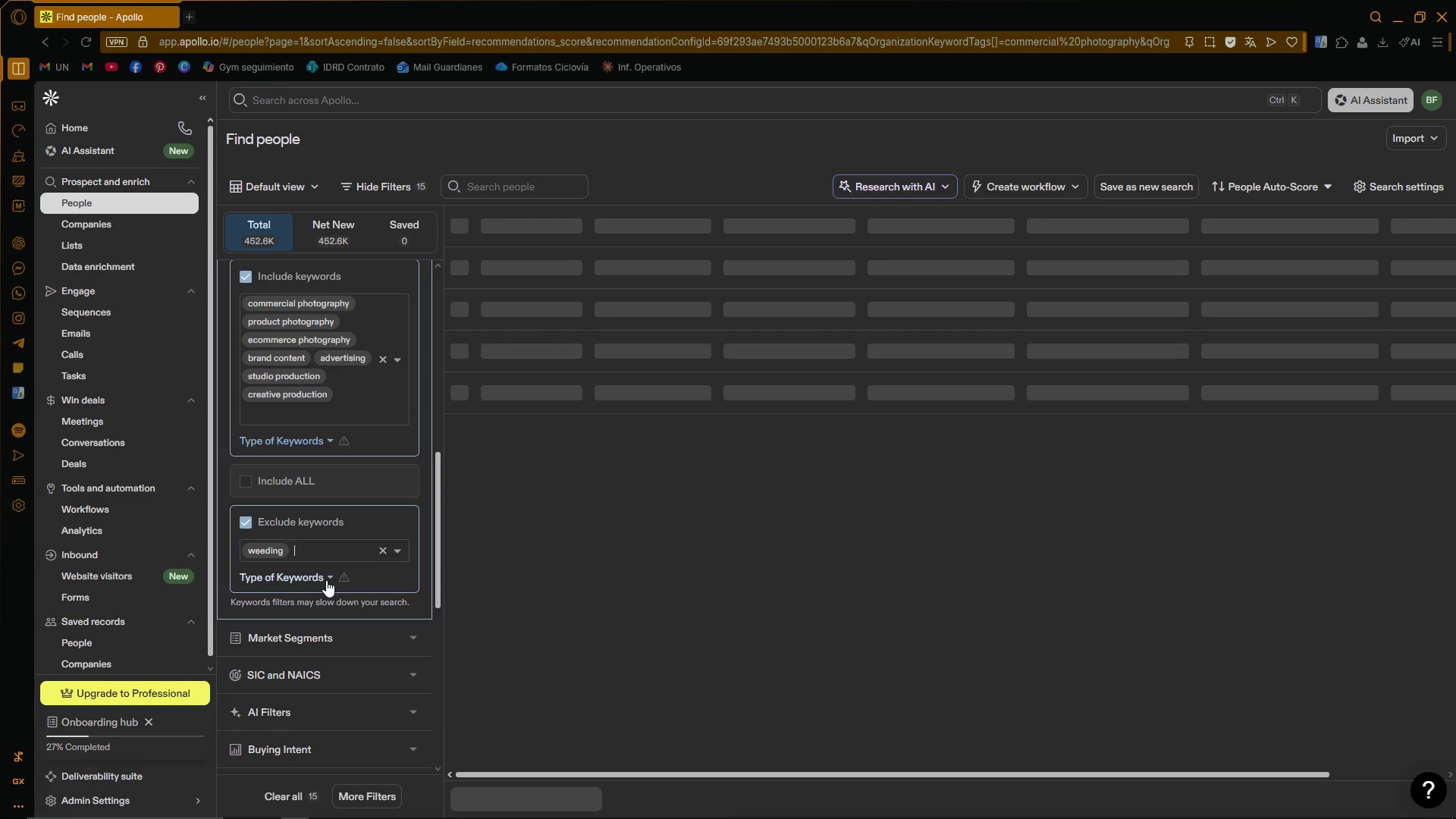 
type(bridal)
 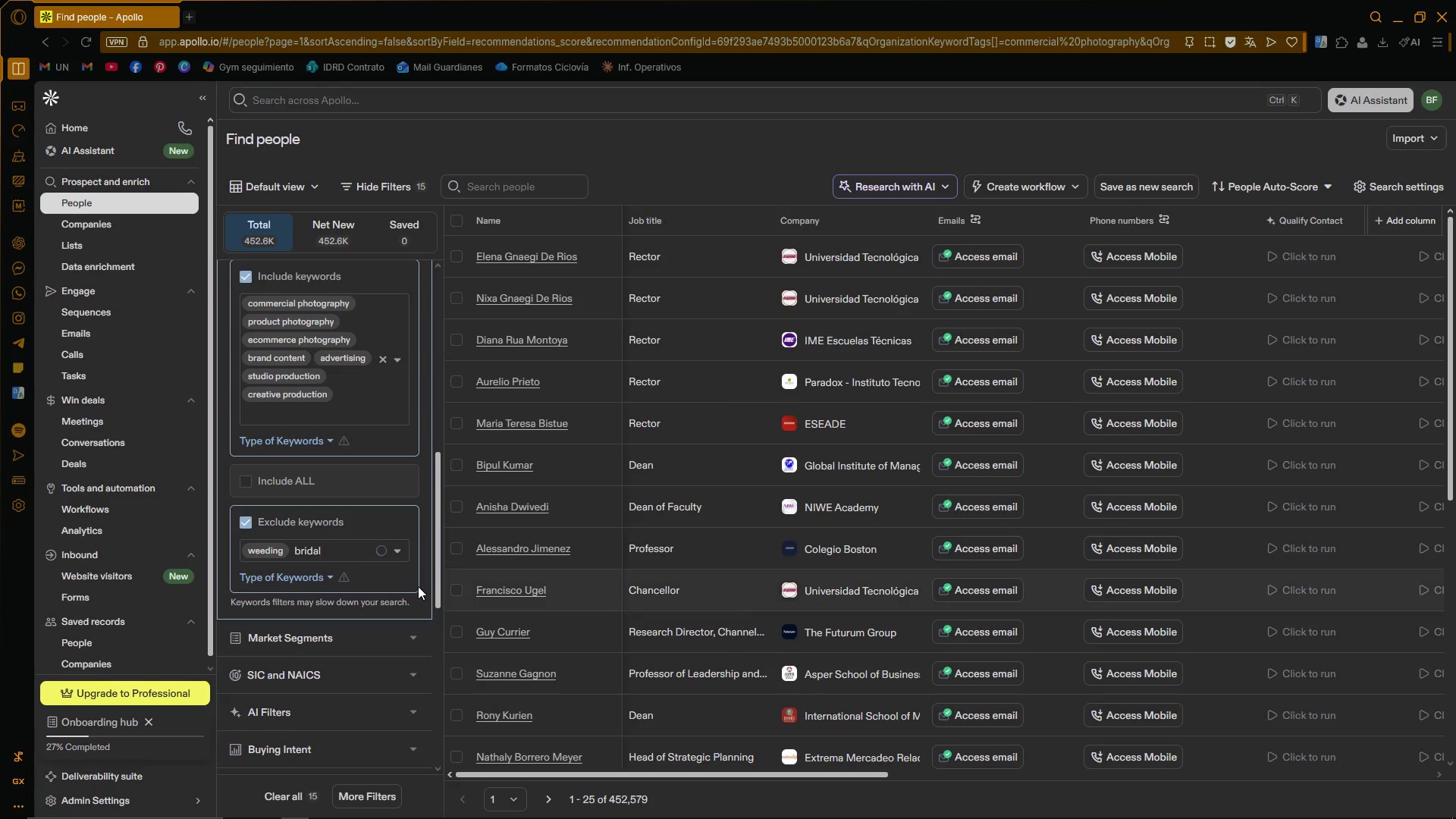 
left_click([322, 578])
 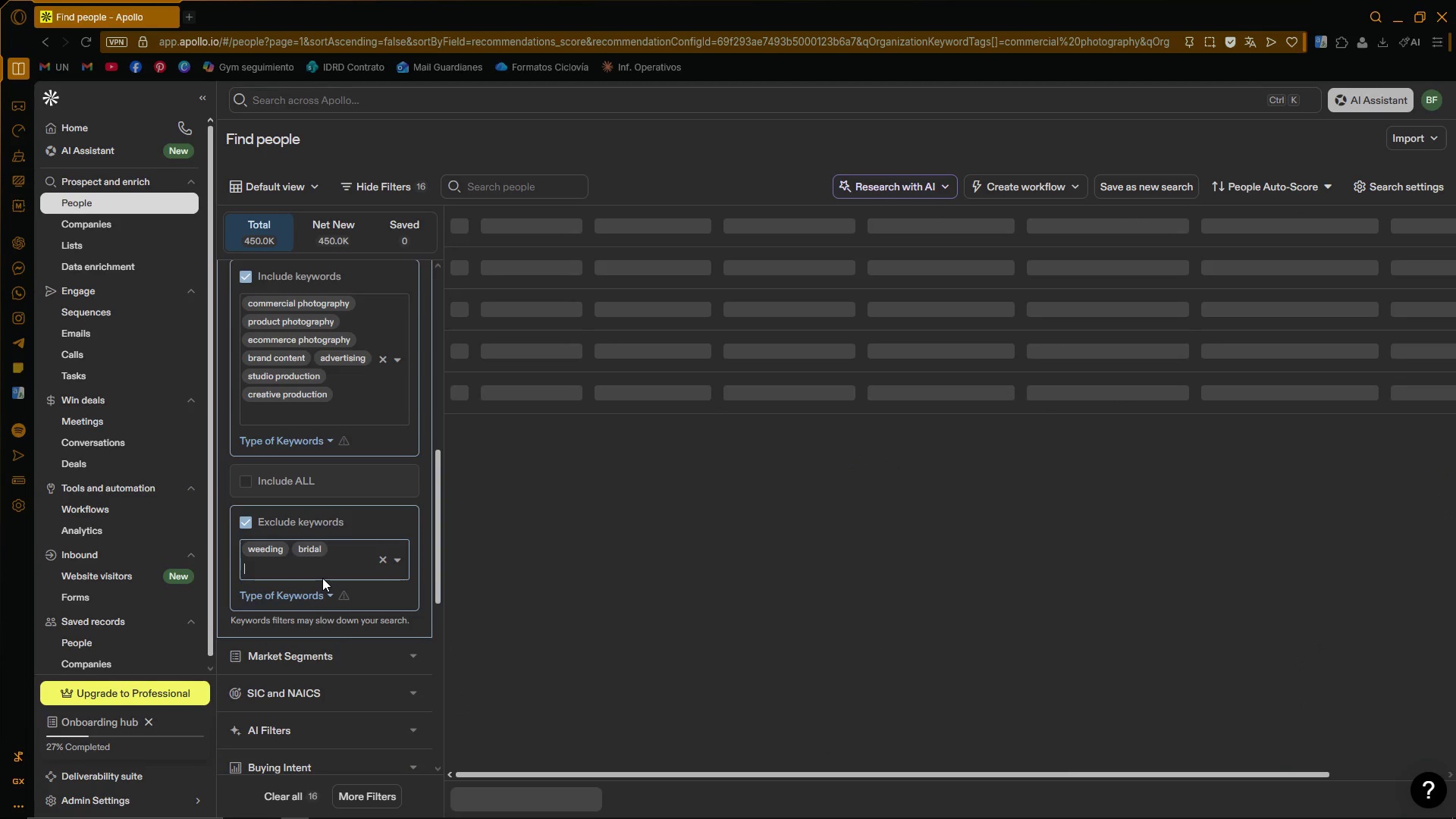 
type(elopement)
 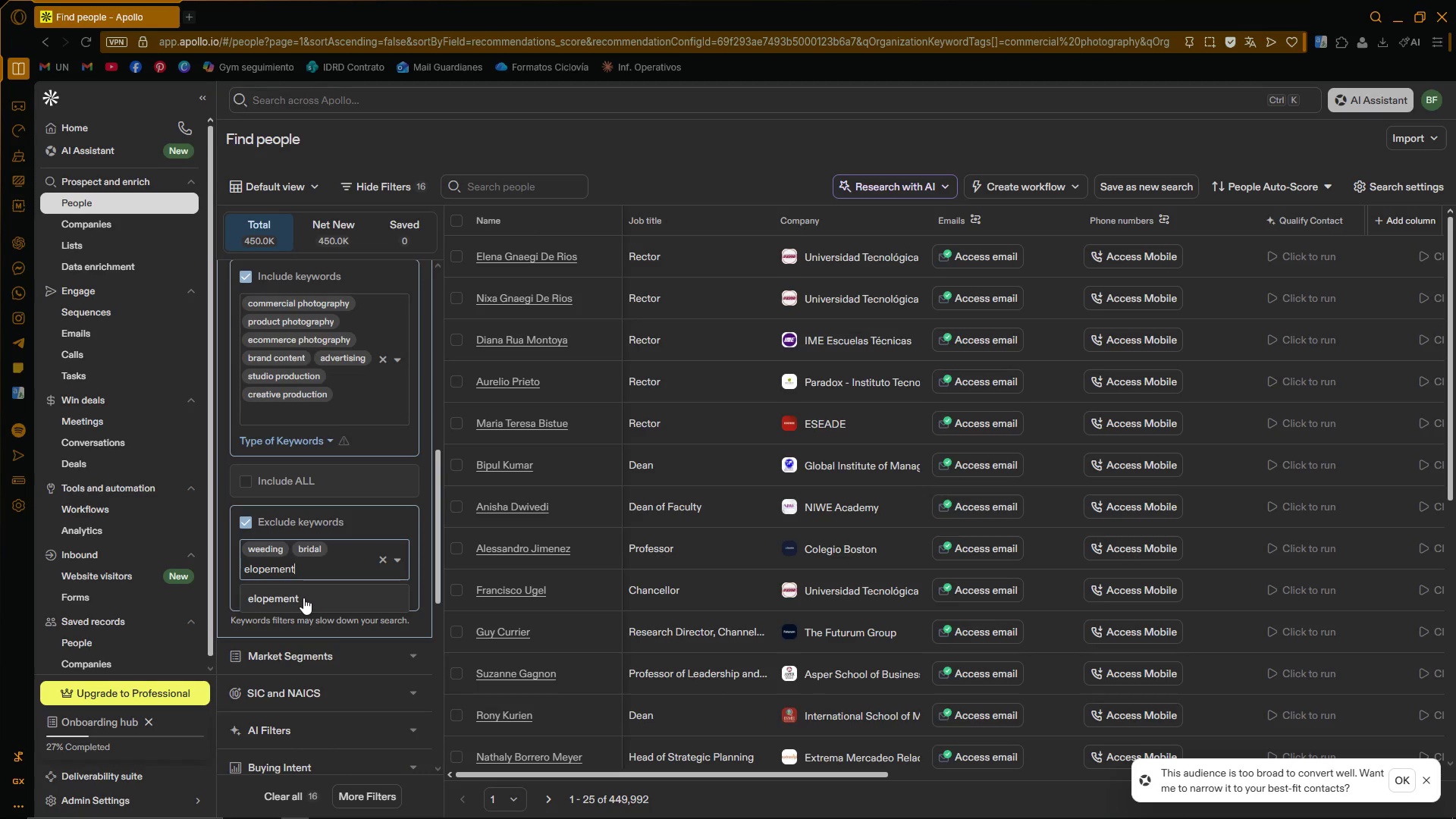 
wait(6.42)
 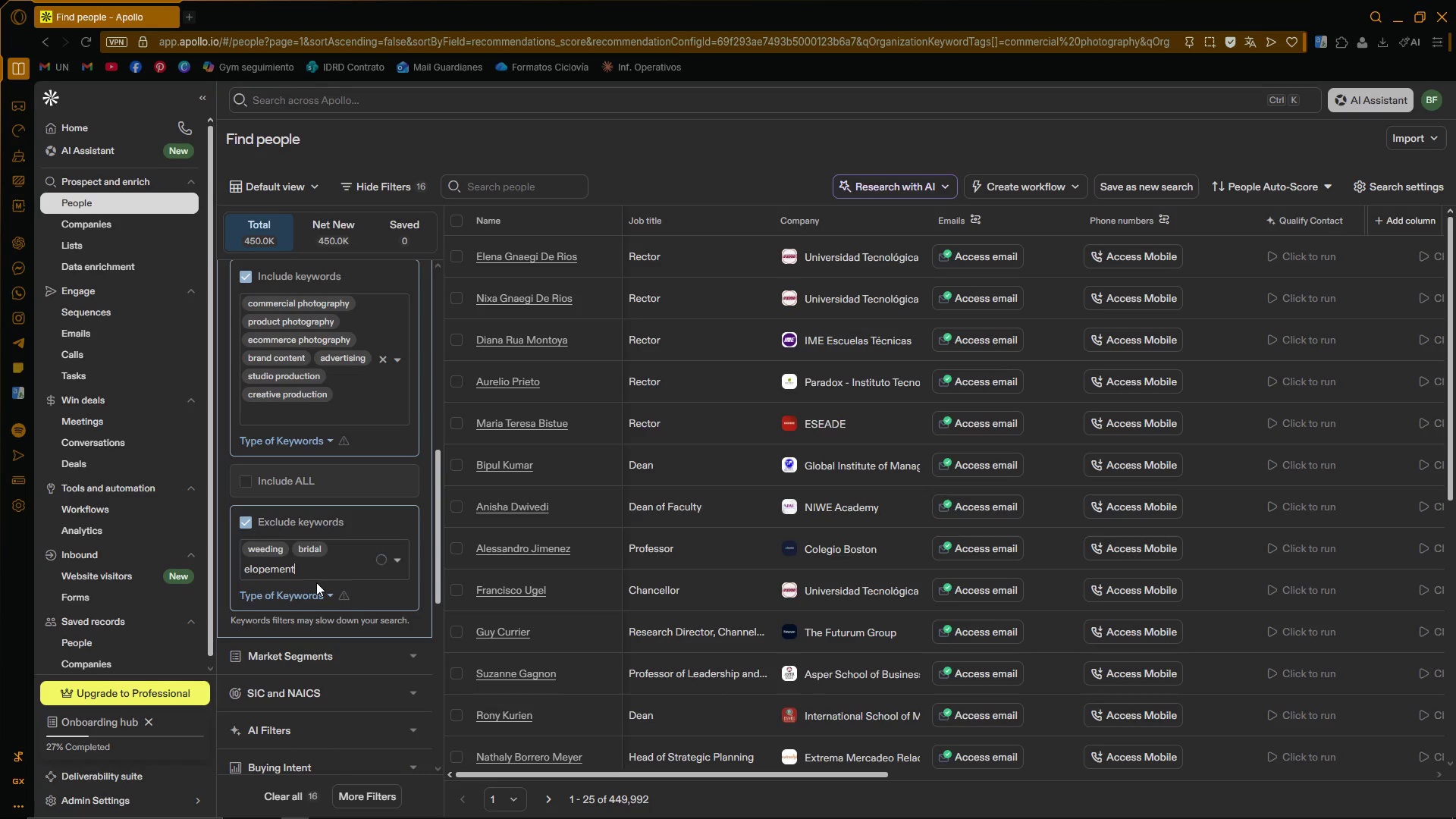 
type(portrait)
 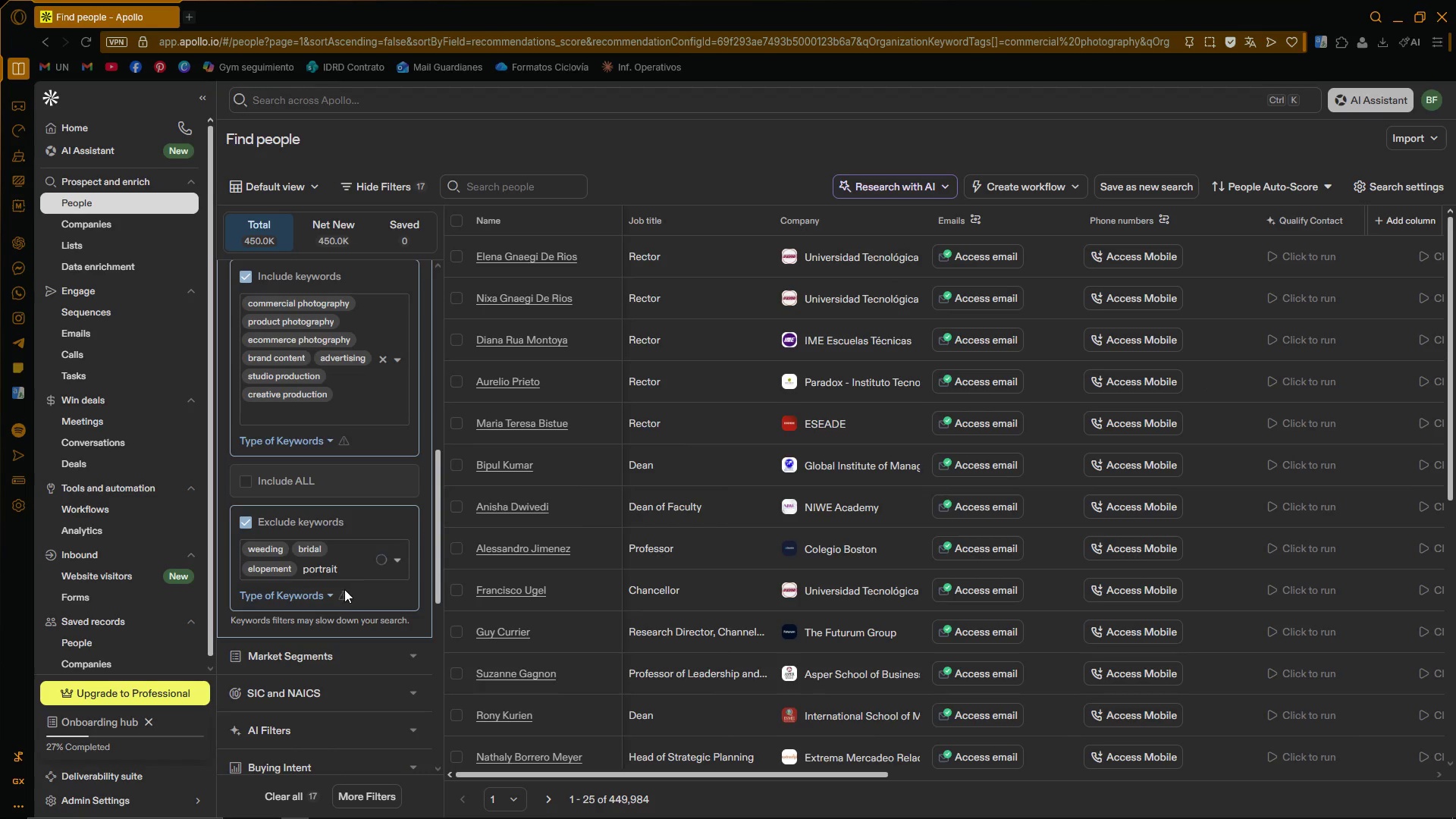 
left_click([336, 592])
 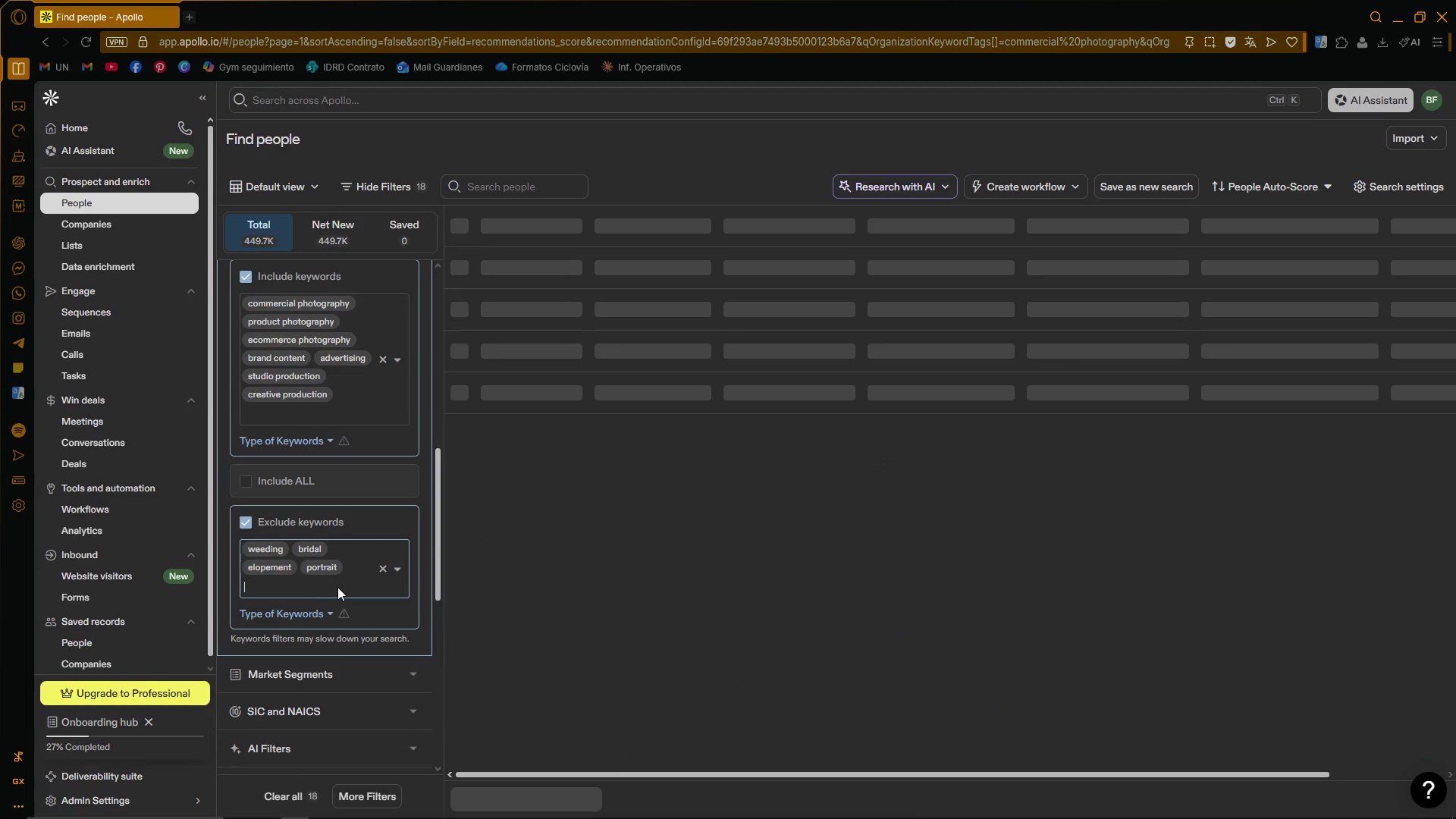 
scroll: coordinate [394, 443], scroll_direction: up, amount: 2.0
 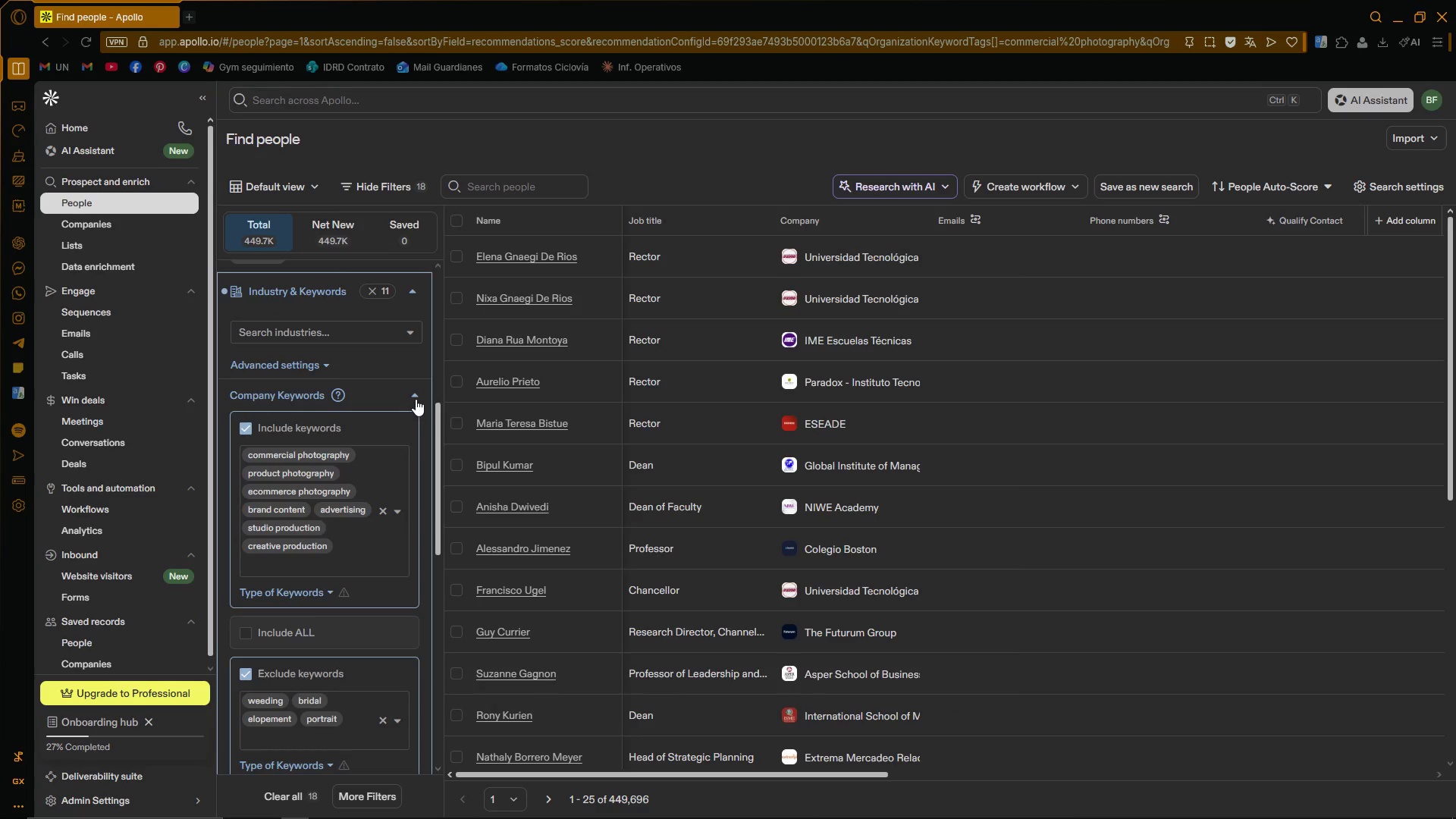 
left_click([416, 397])
 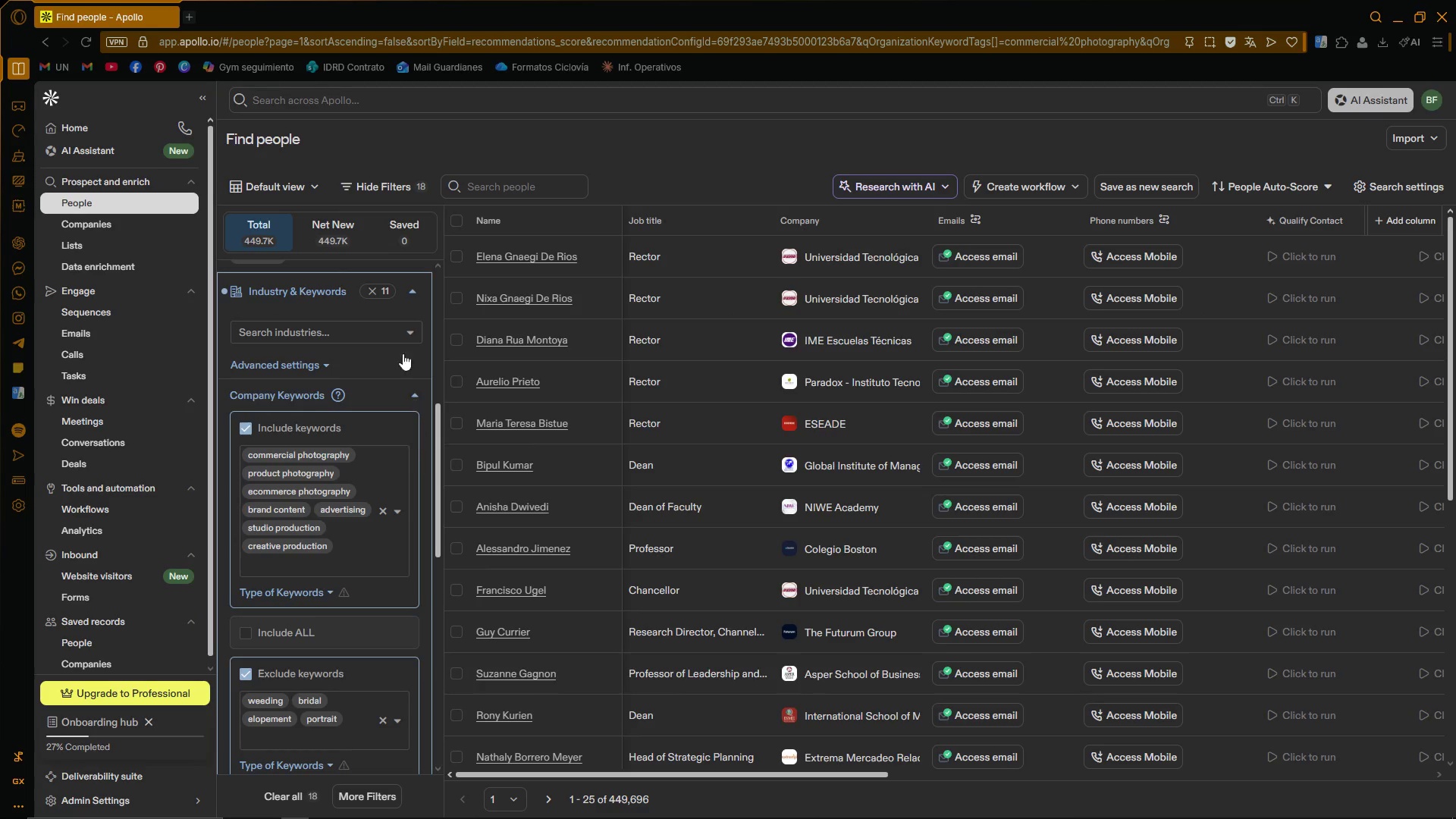 
left_click([411, 287])
 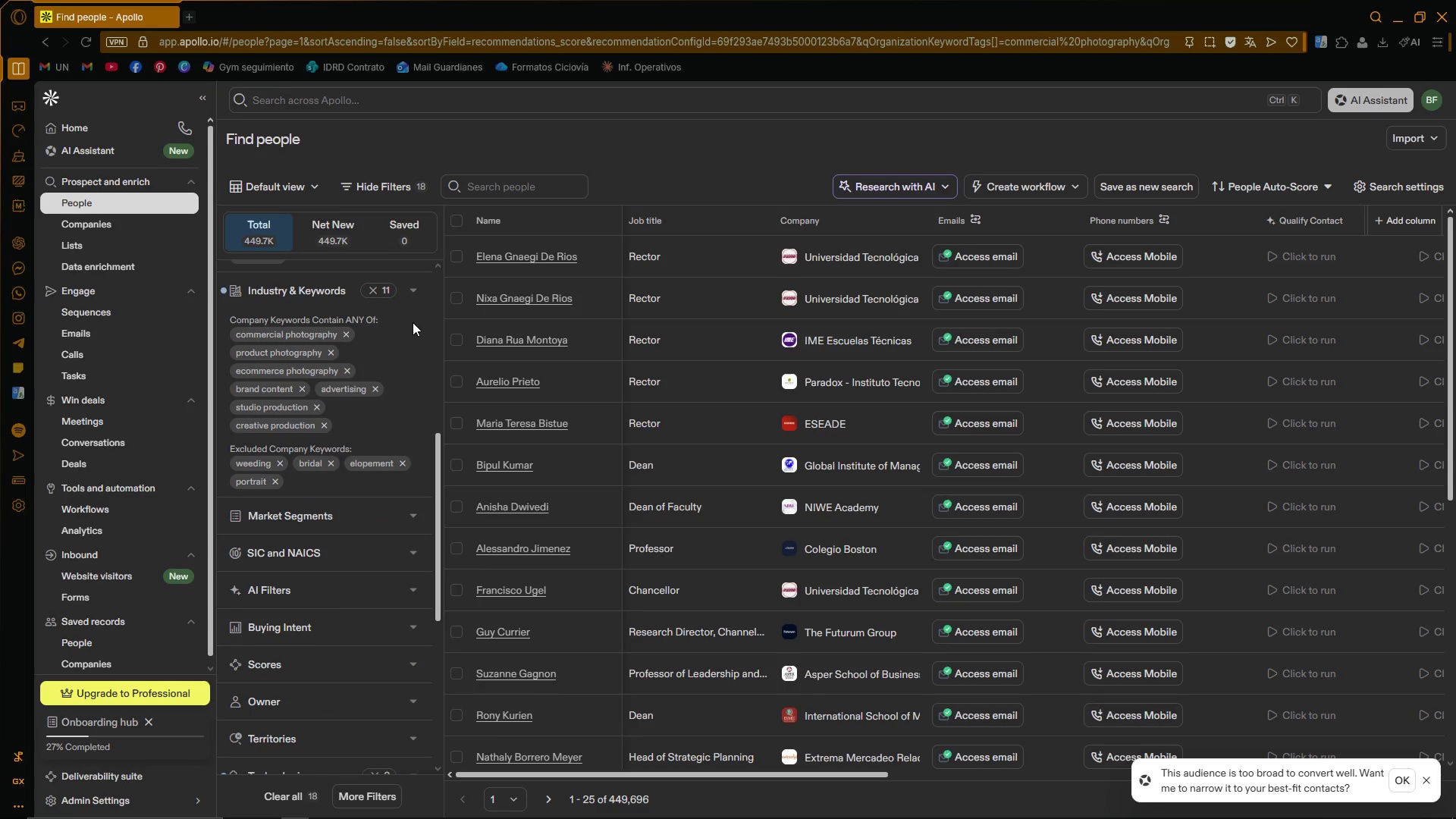 
wait(10.92)
 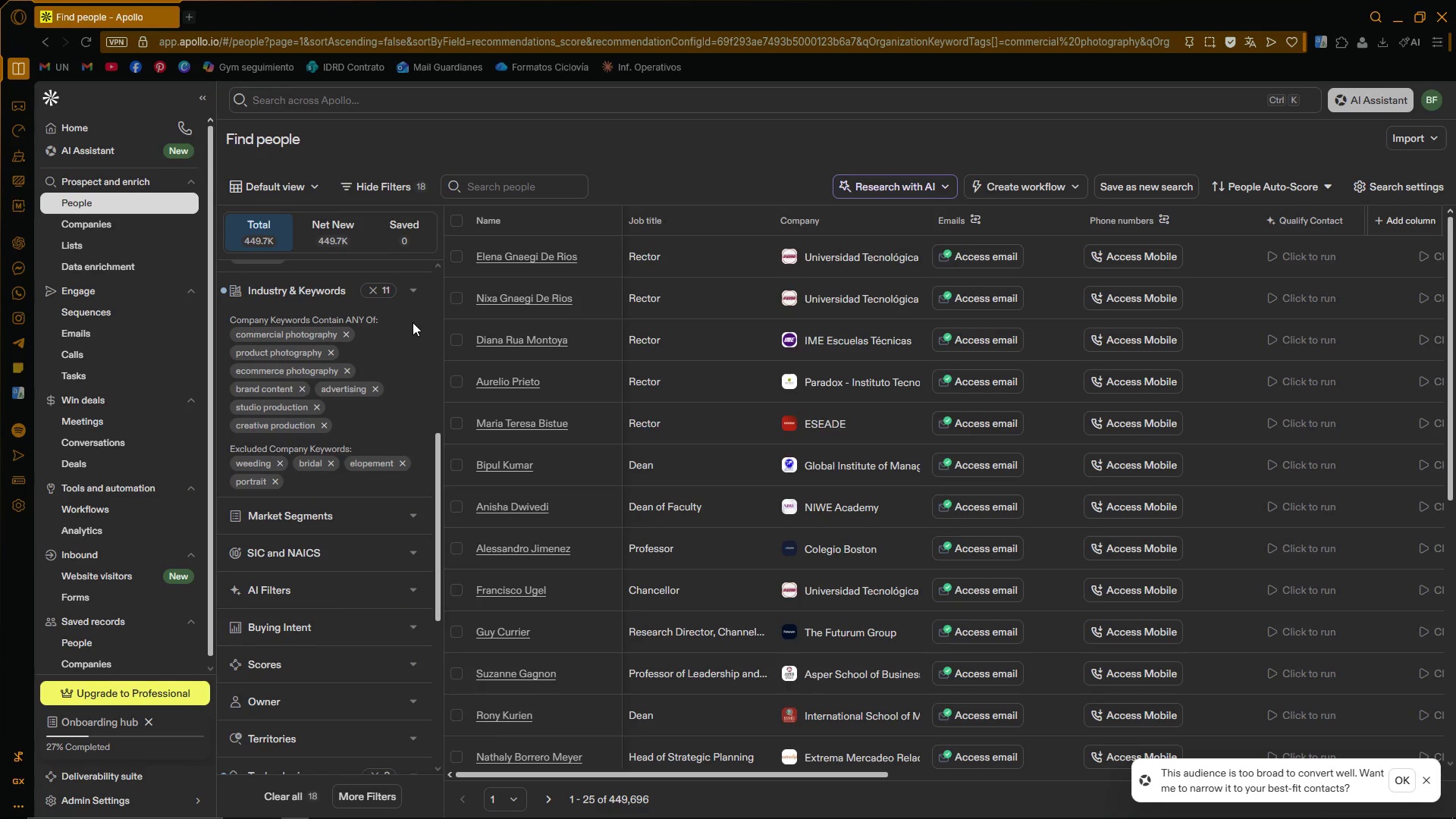 
left_click([1138, 193])
 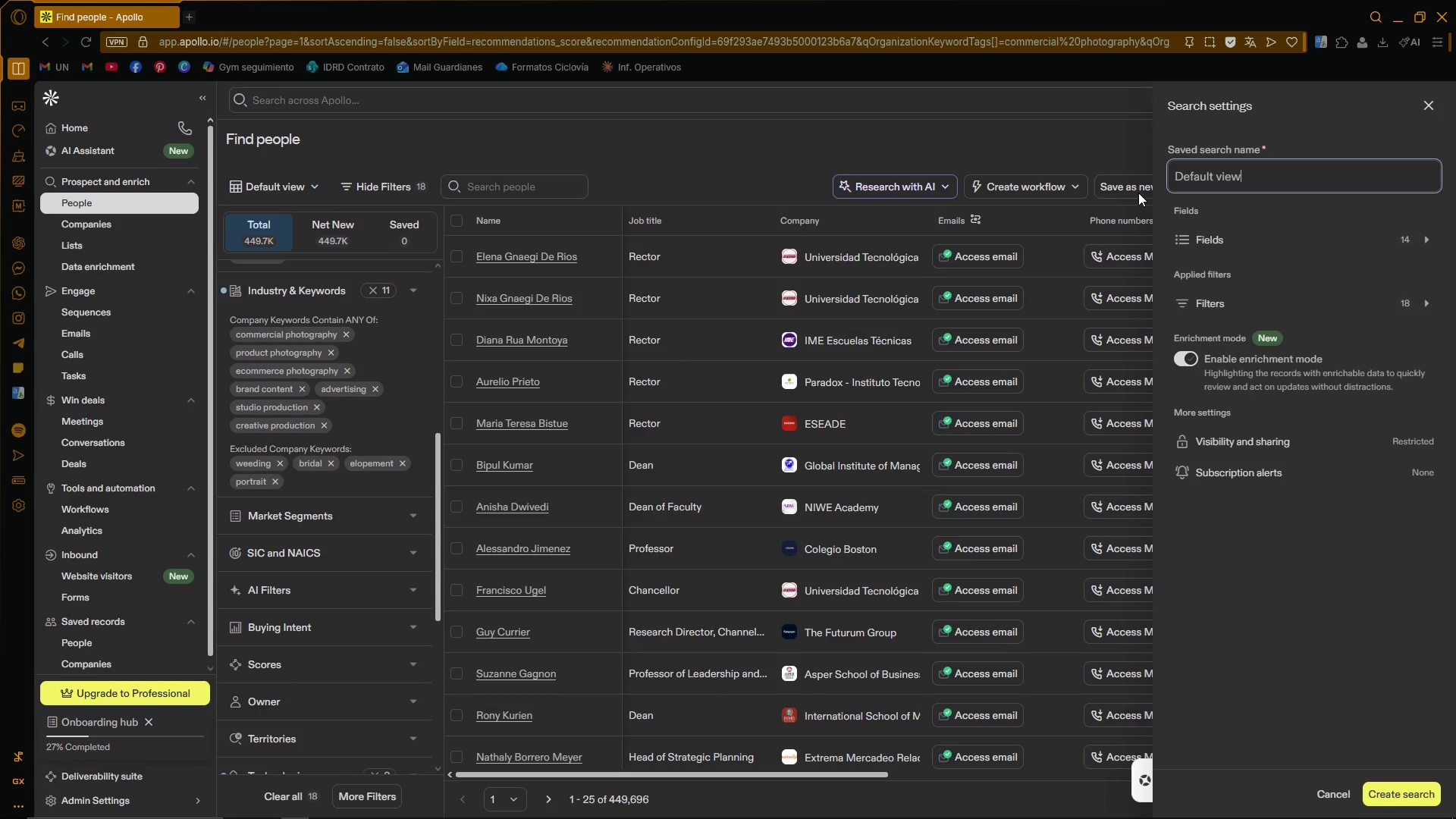 
left_click([1089, 155])
 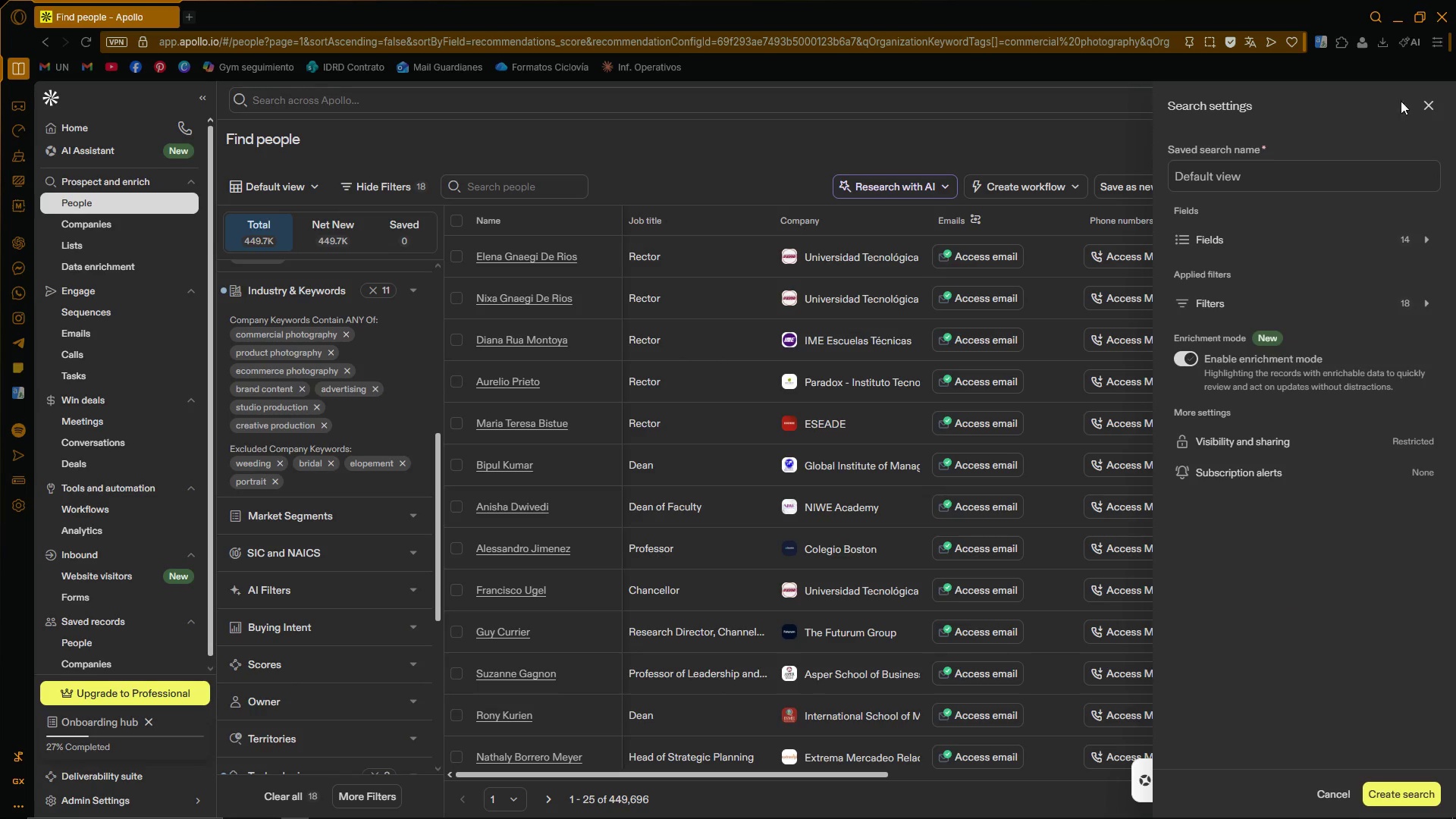 
left_click([1423, 102])
 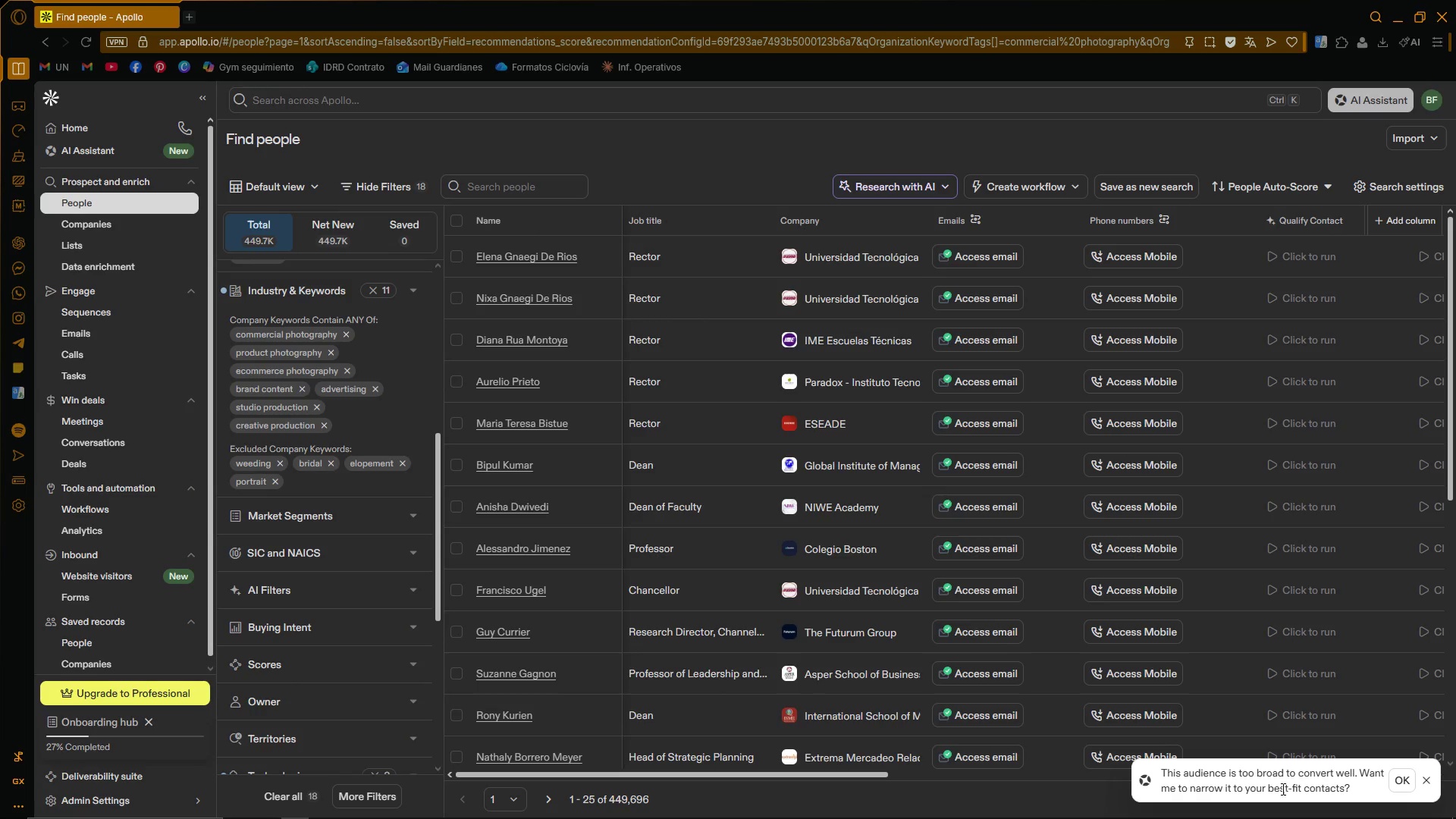 
wait(10.88)
 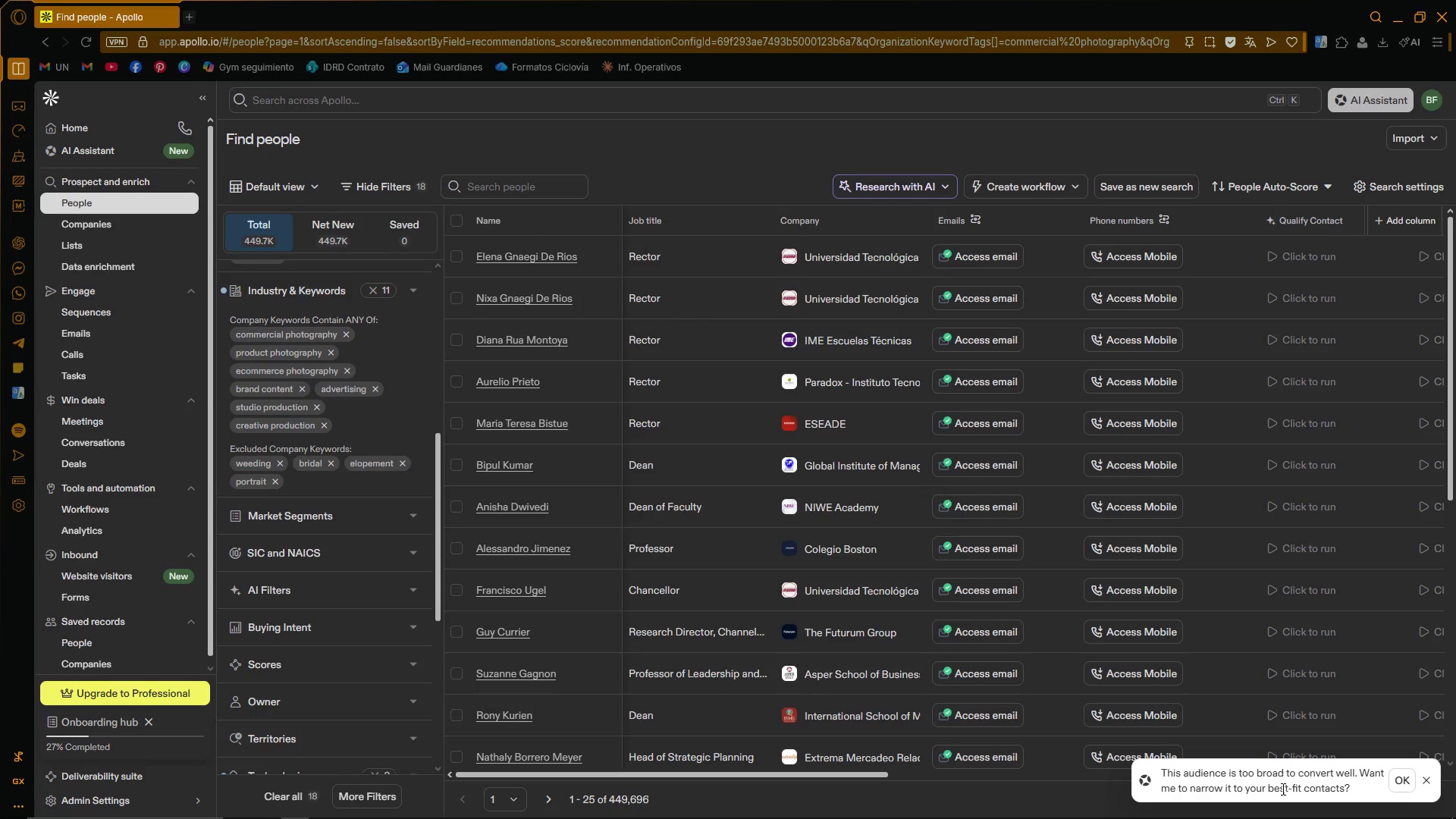 
left_click([1134, 185])
 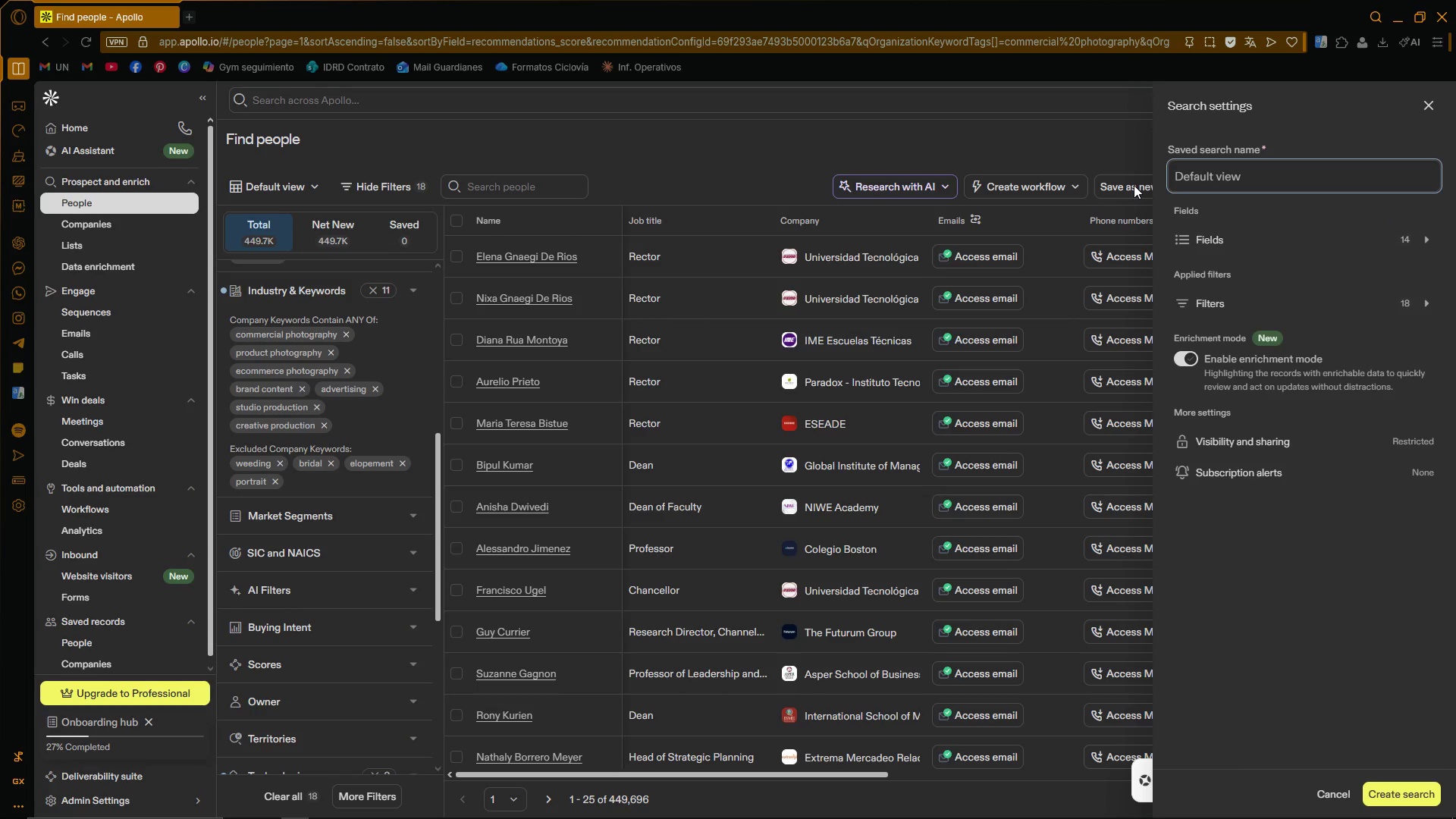 
left_click_drag(start_coordinate=[1250, 177], to_coordinate=[1158, 184])
 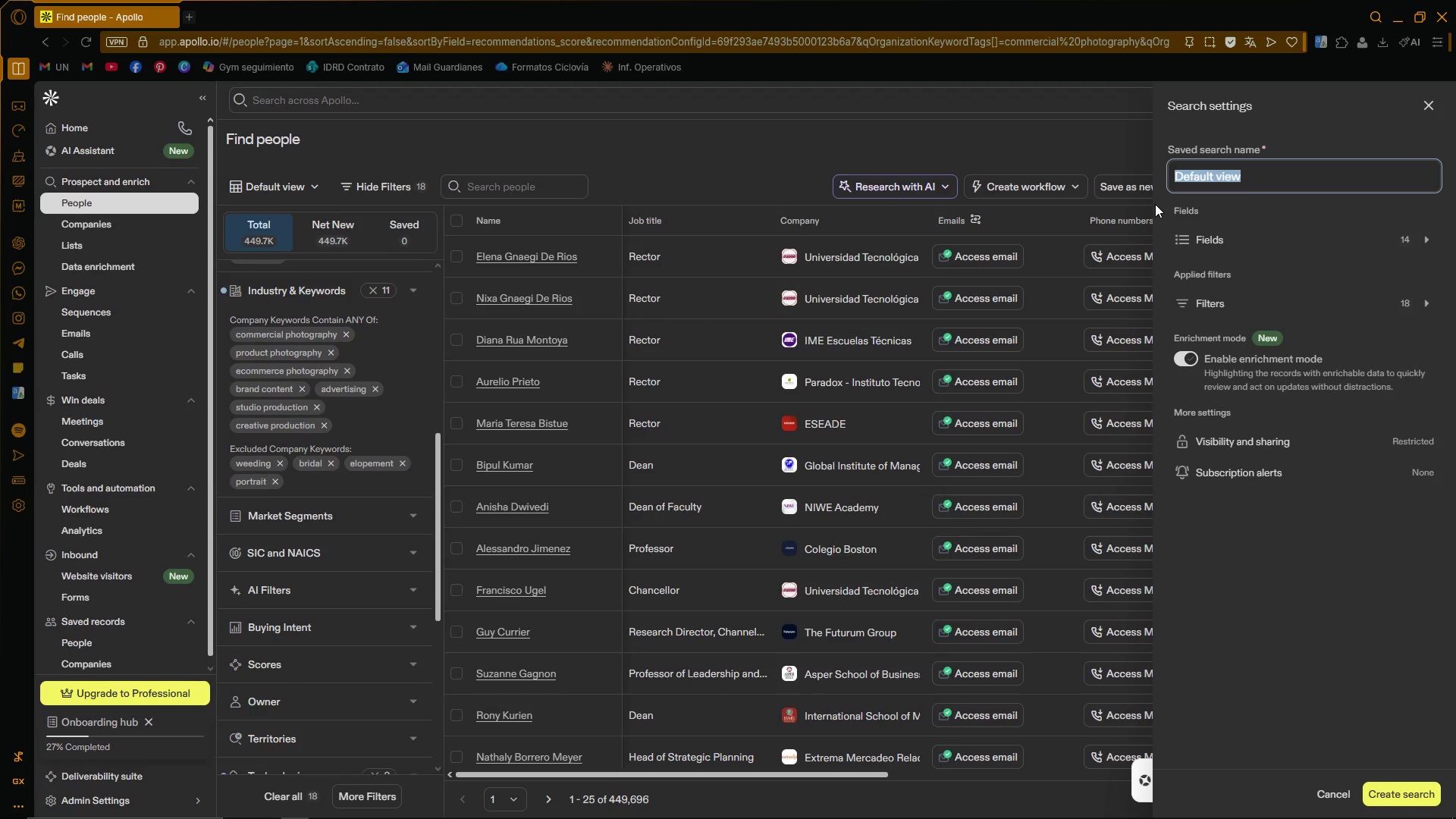 
key(Backspace)
type(Commercial & Produt)
key(Backspace)
type(ct)
 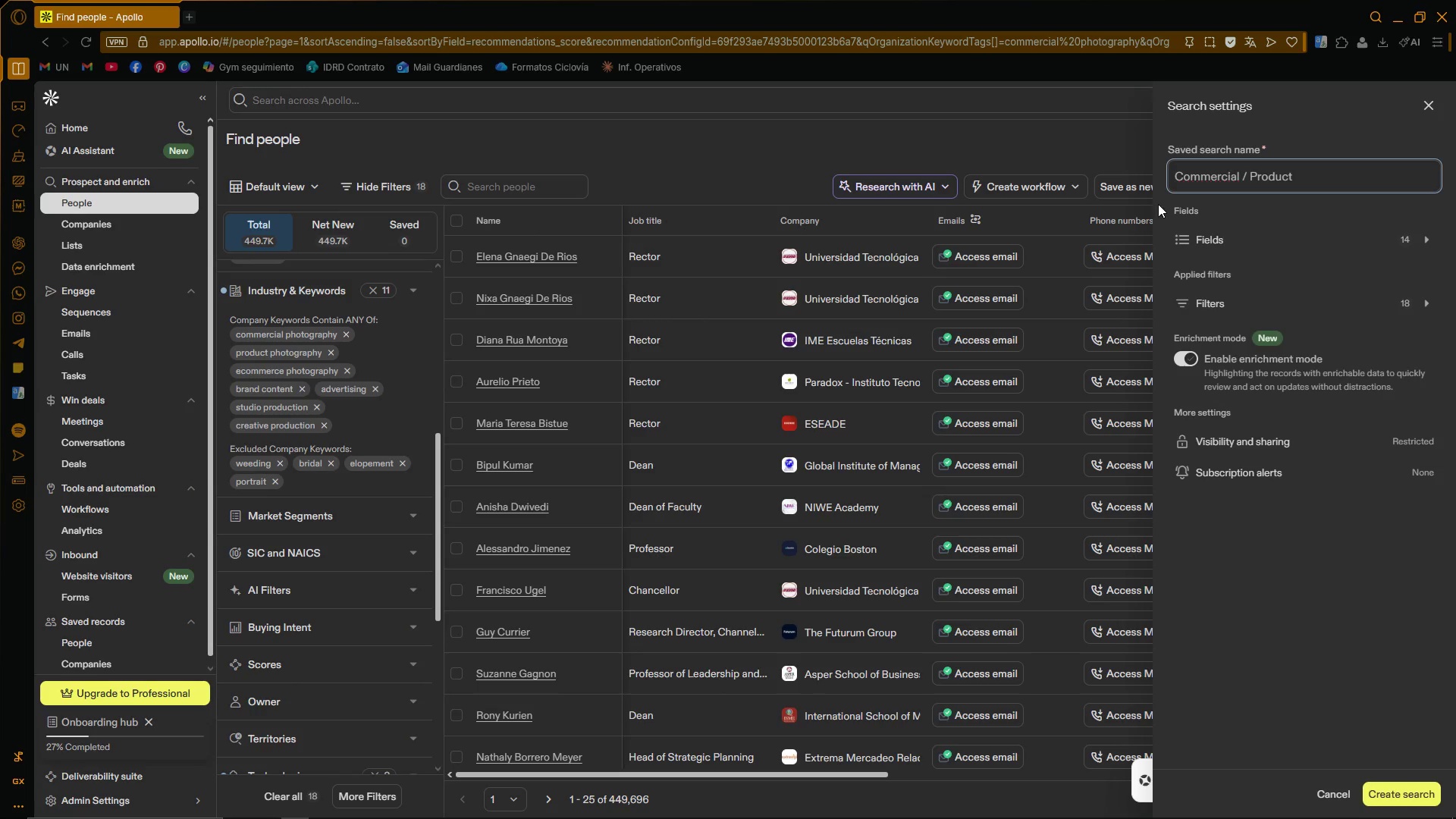 
left_click([1392, 789])
 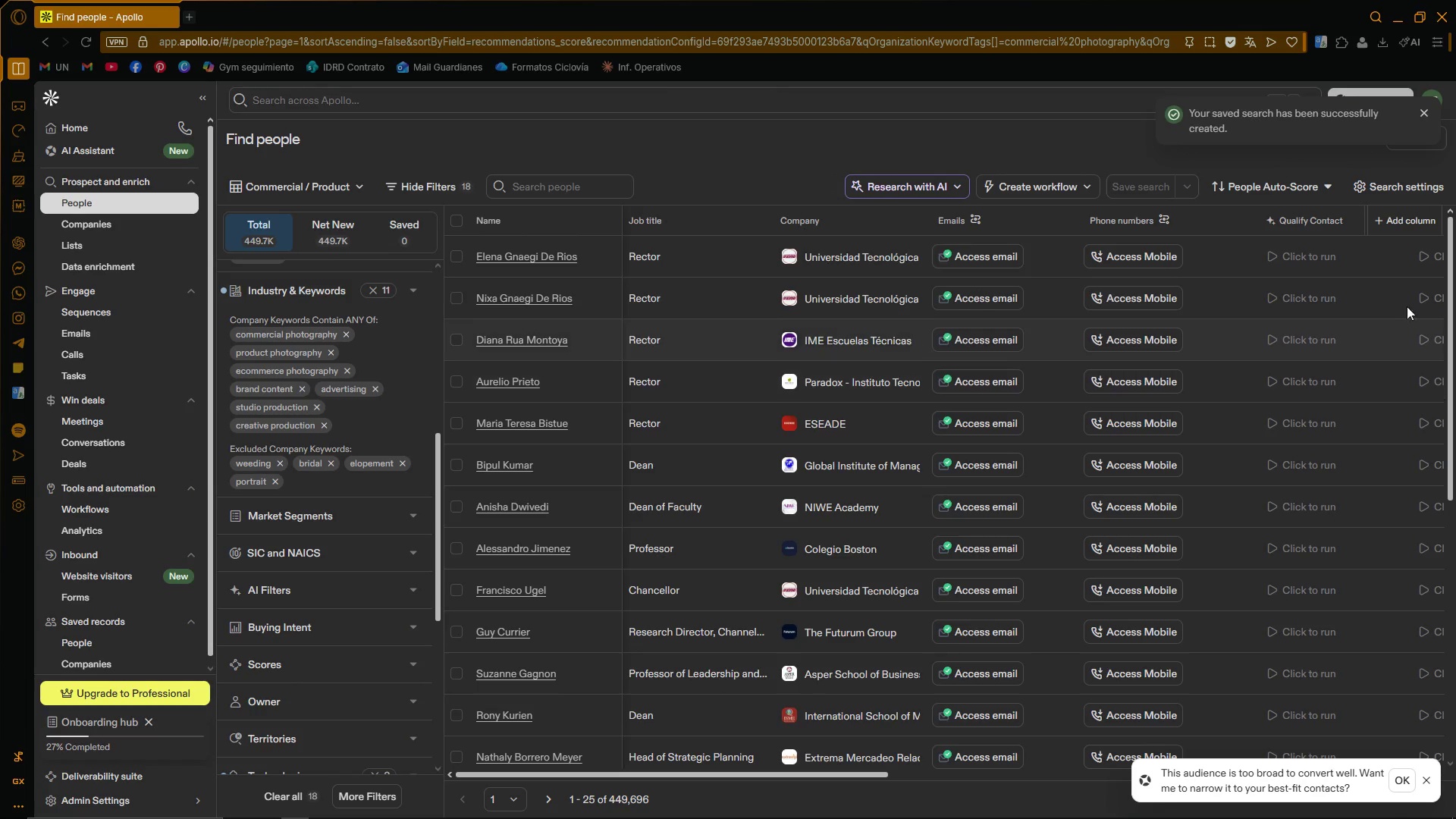 
left_click([1422, 111])
 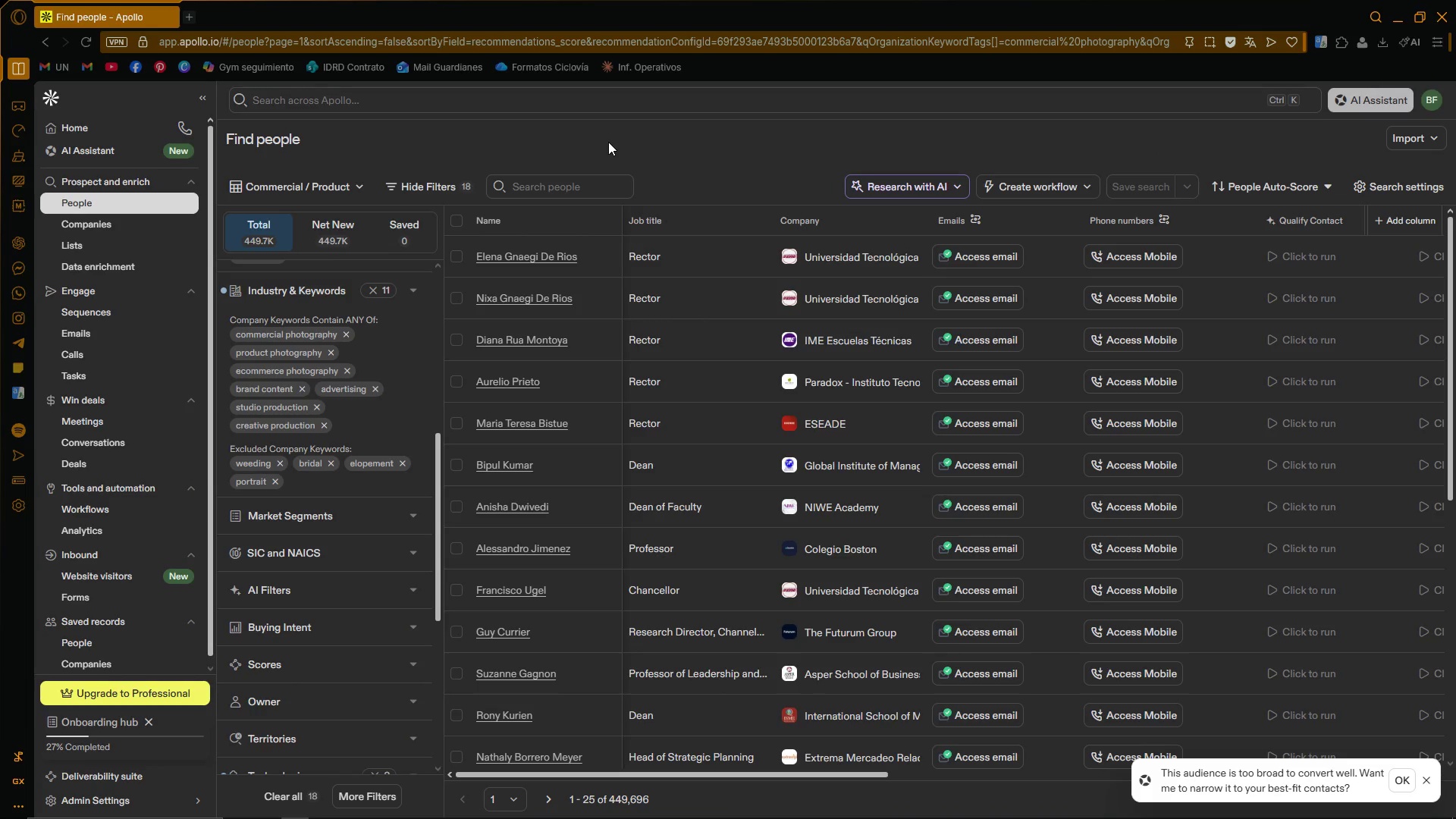 
scroll: coordinate [639, 126], scroll_direction: down, amount: 1.0
 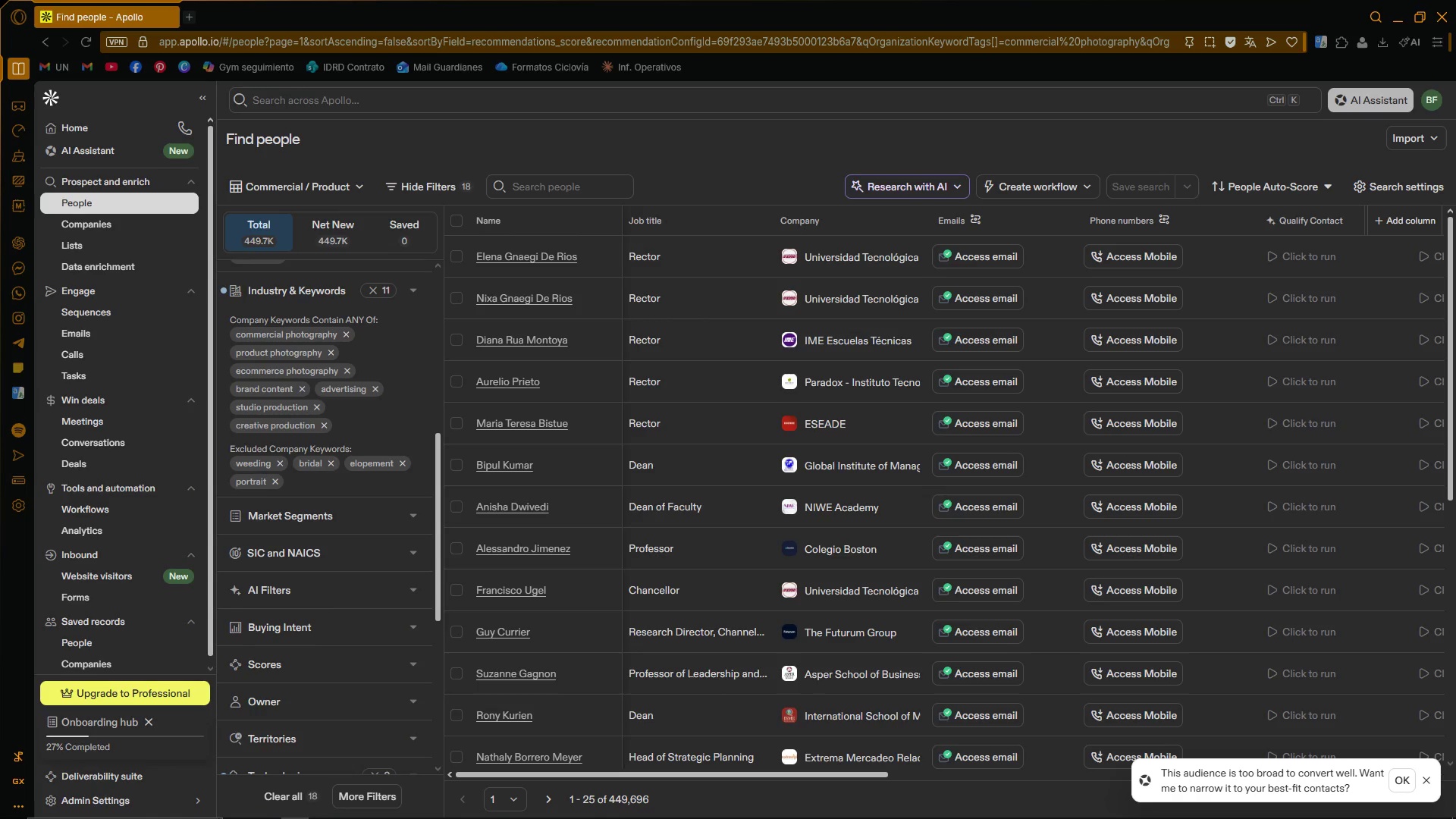 
left_click([234, 809])
 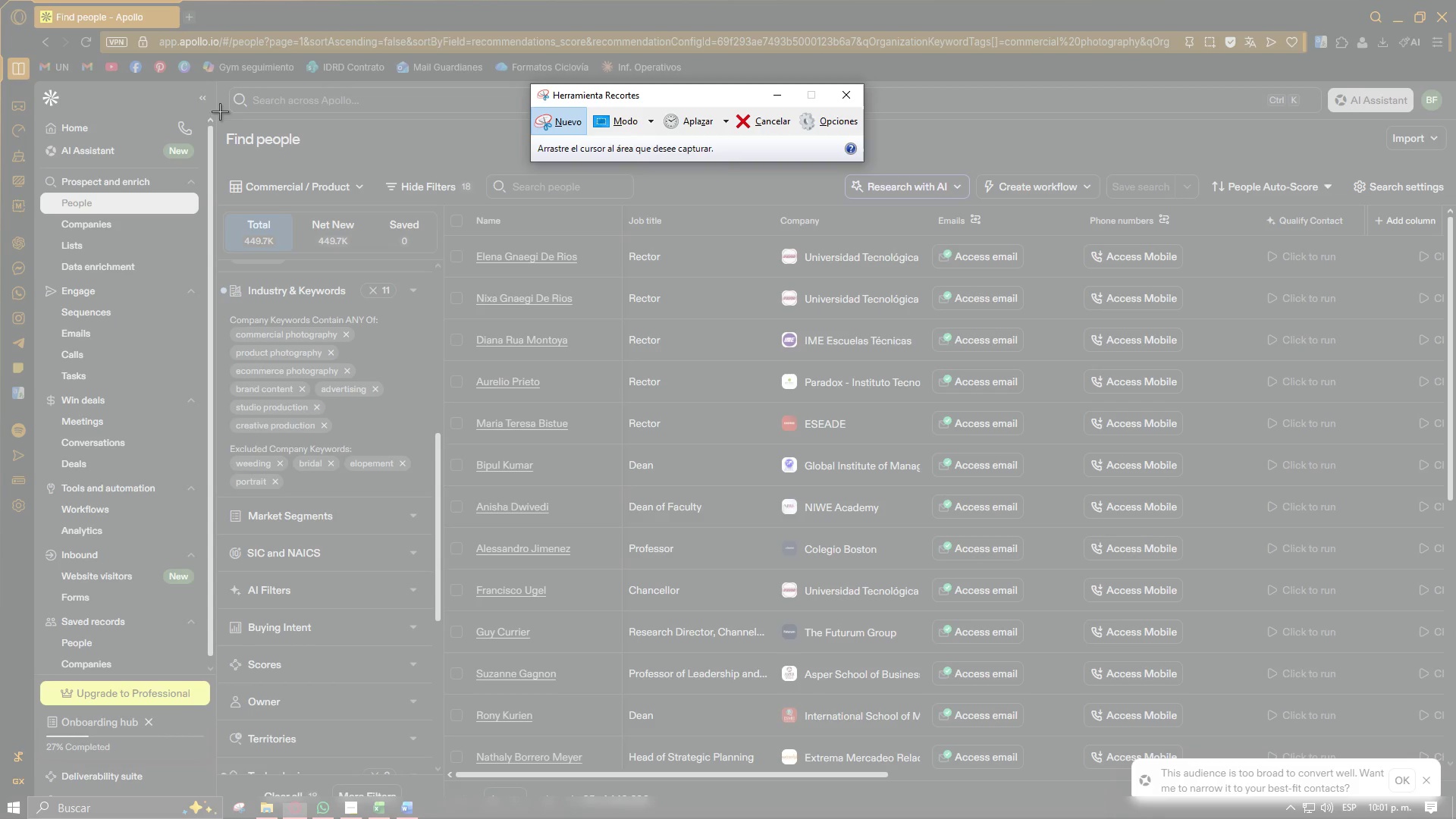 
left_click_drag(start_coordinate=[217, 124], to_coordinate=[486, 758])
 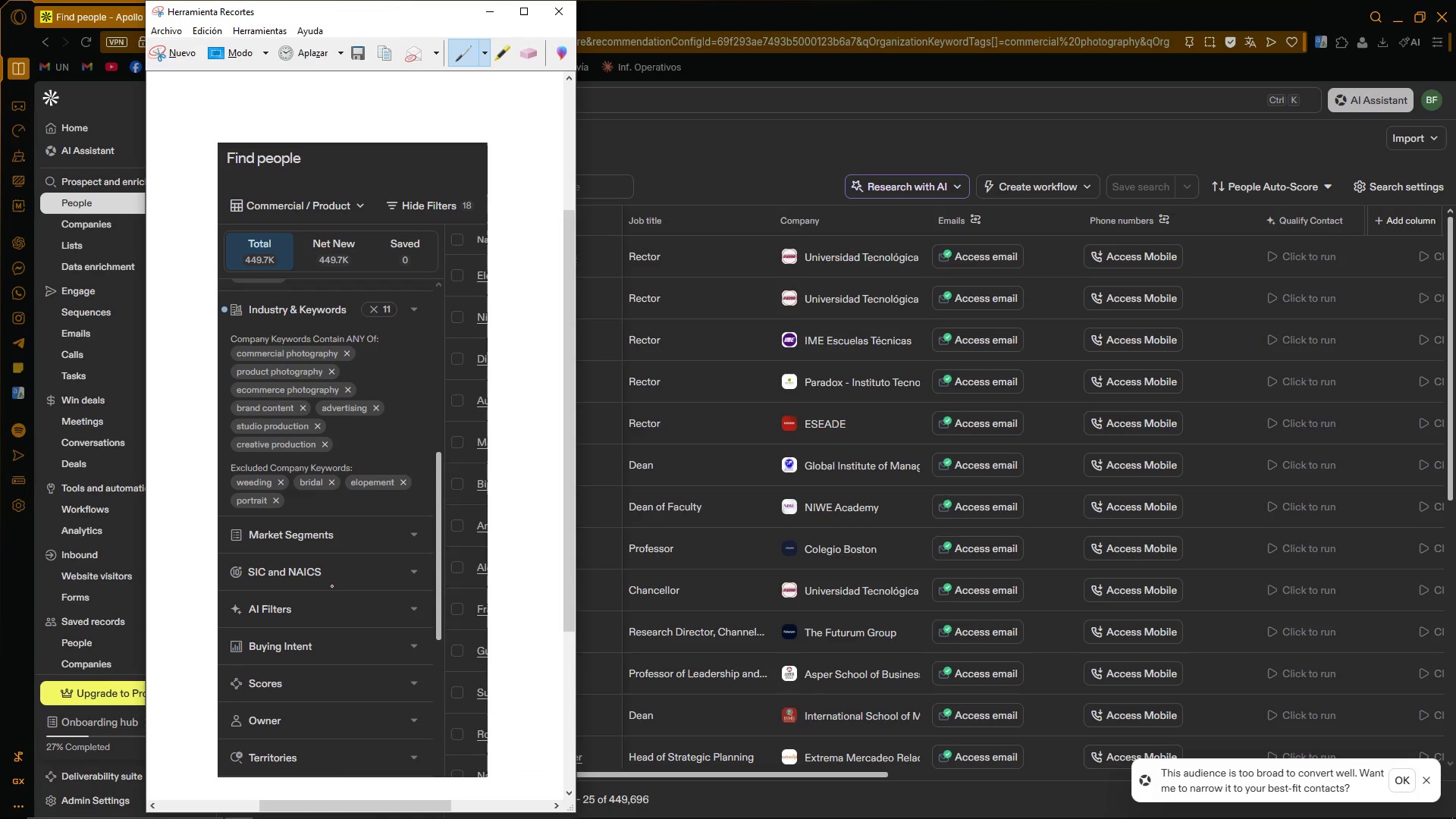 
scroll: coordinate [479, 661], scroll_direction: down, amount: 1.0
 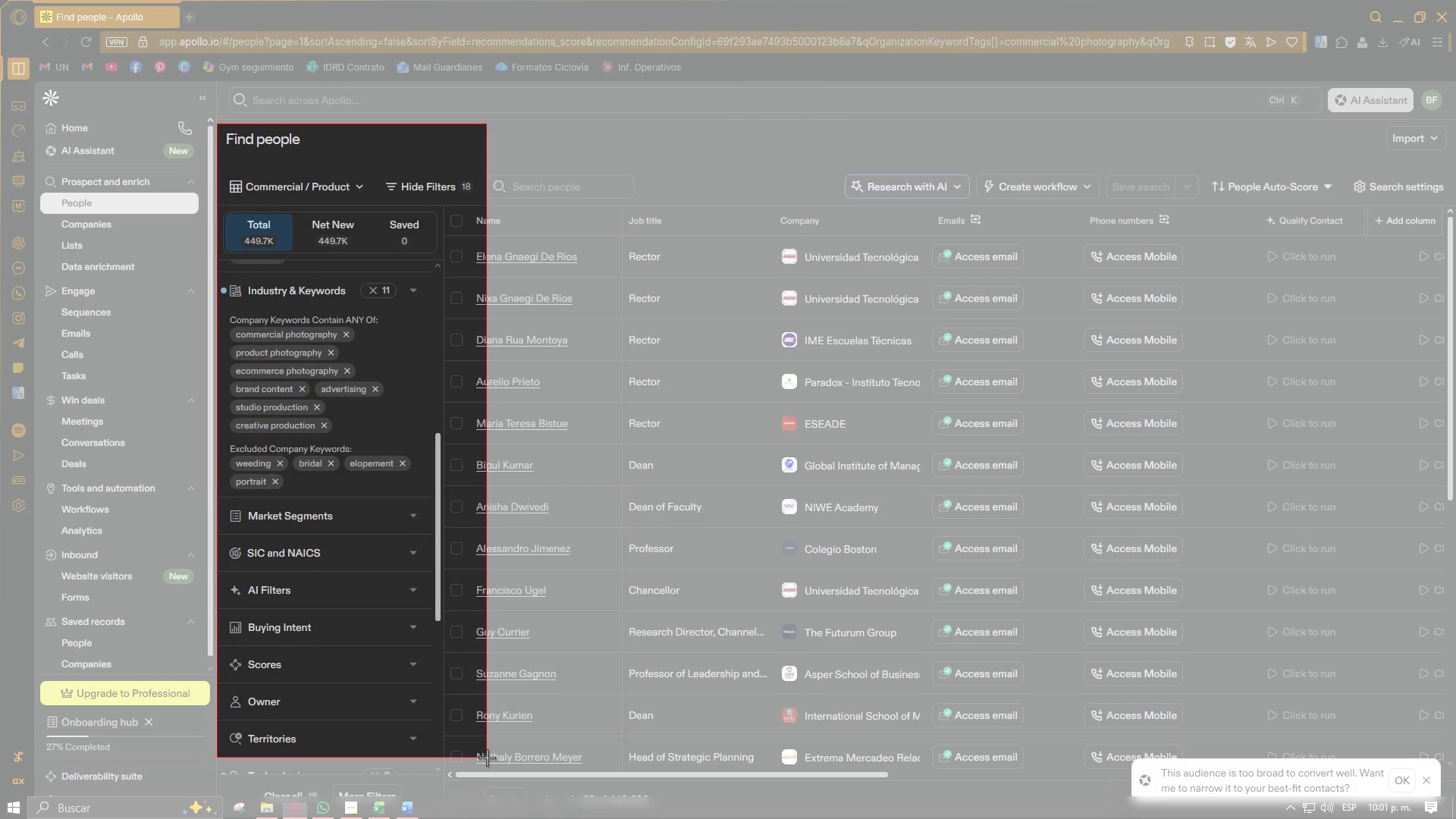 
key(Control+ControlLeft)
 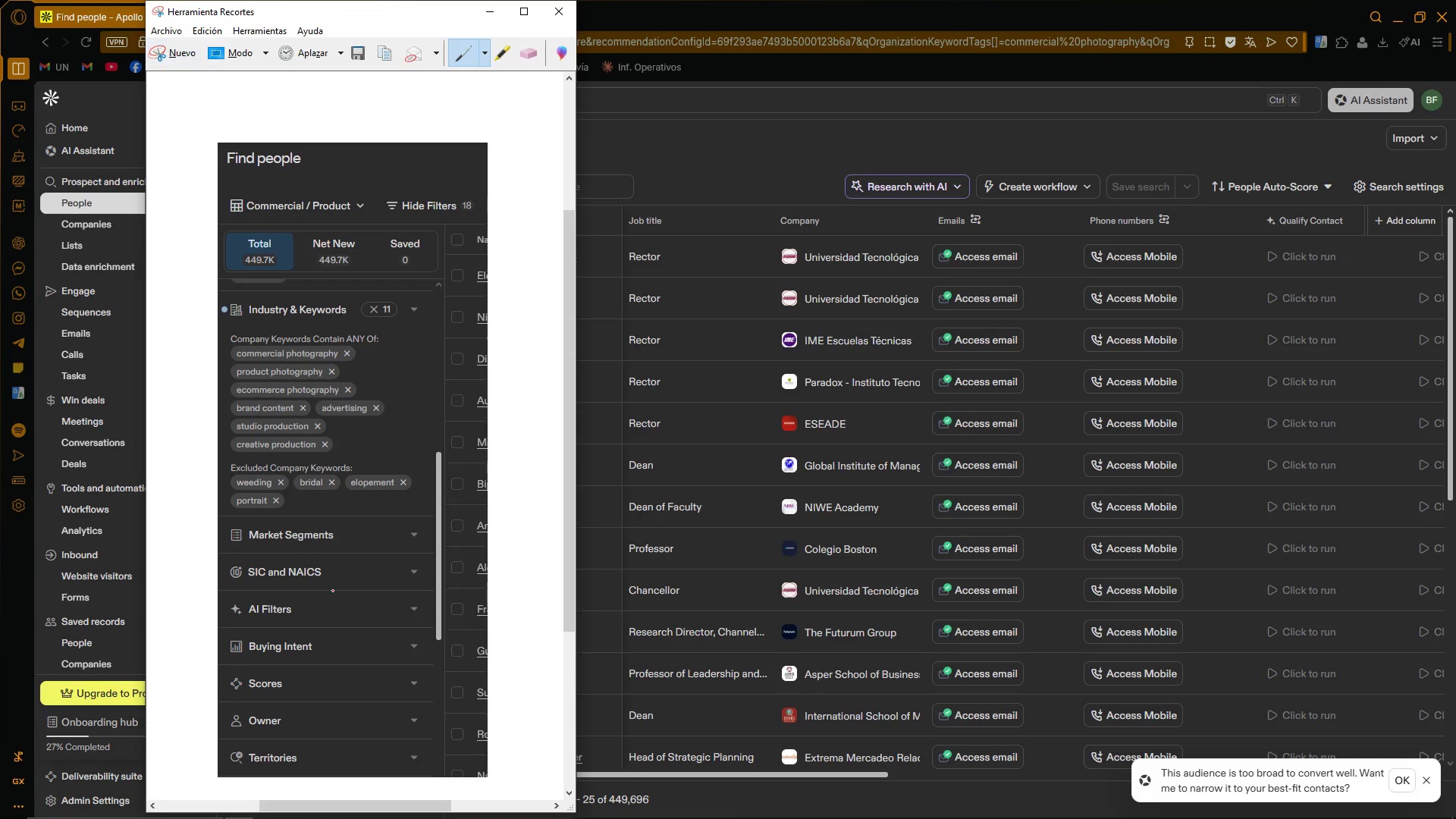 
key(Control+C)
 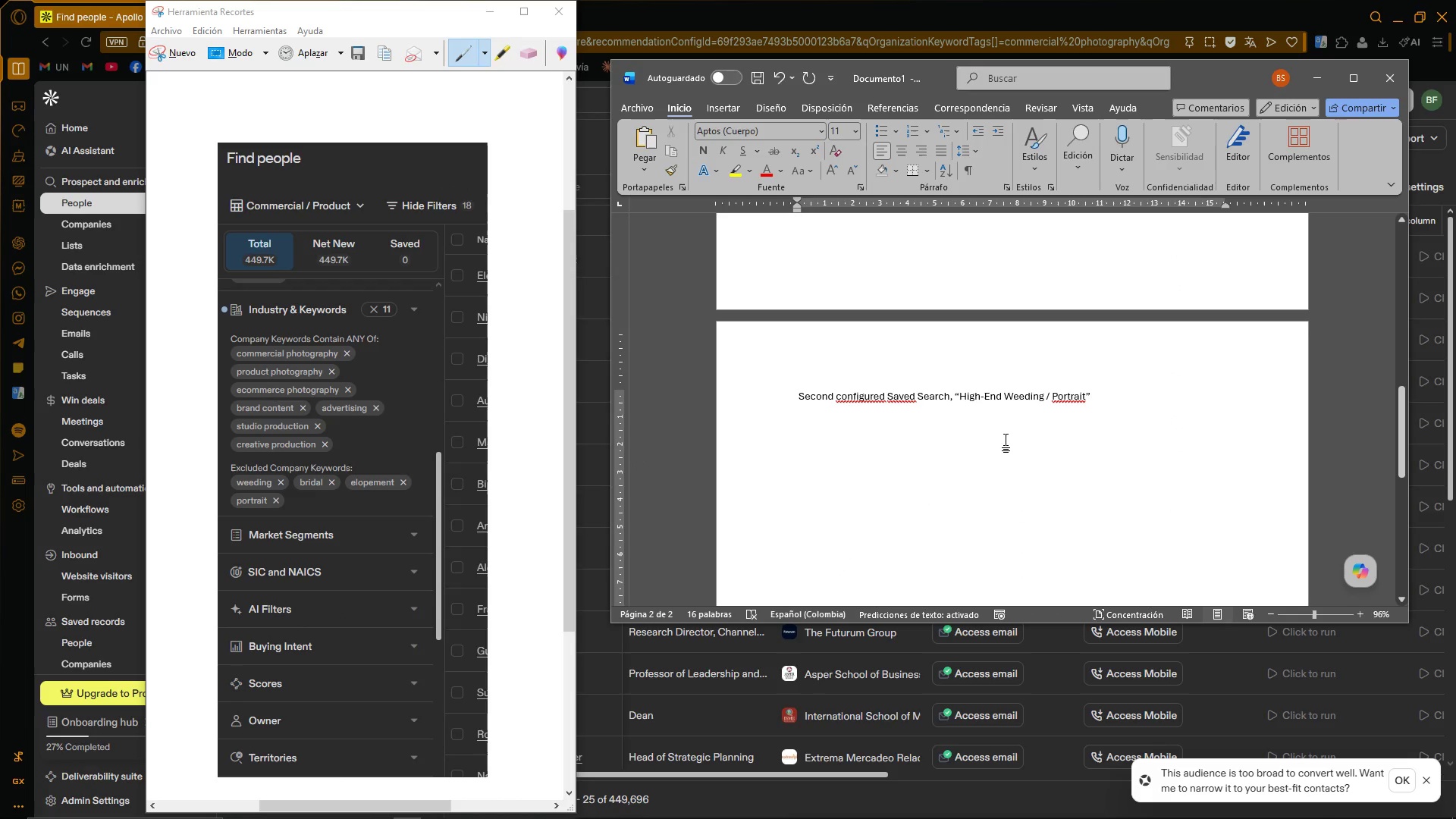 
left_click([969, 421])
 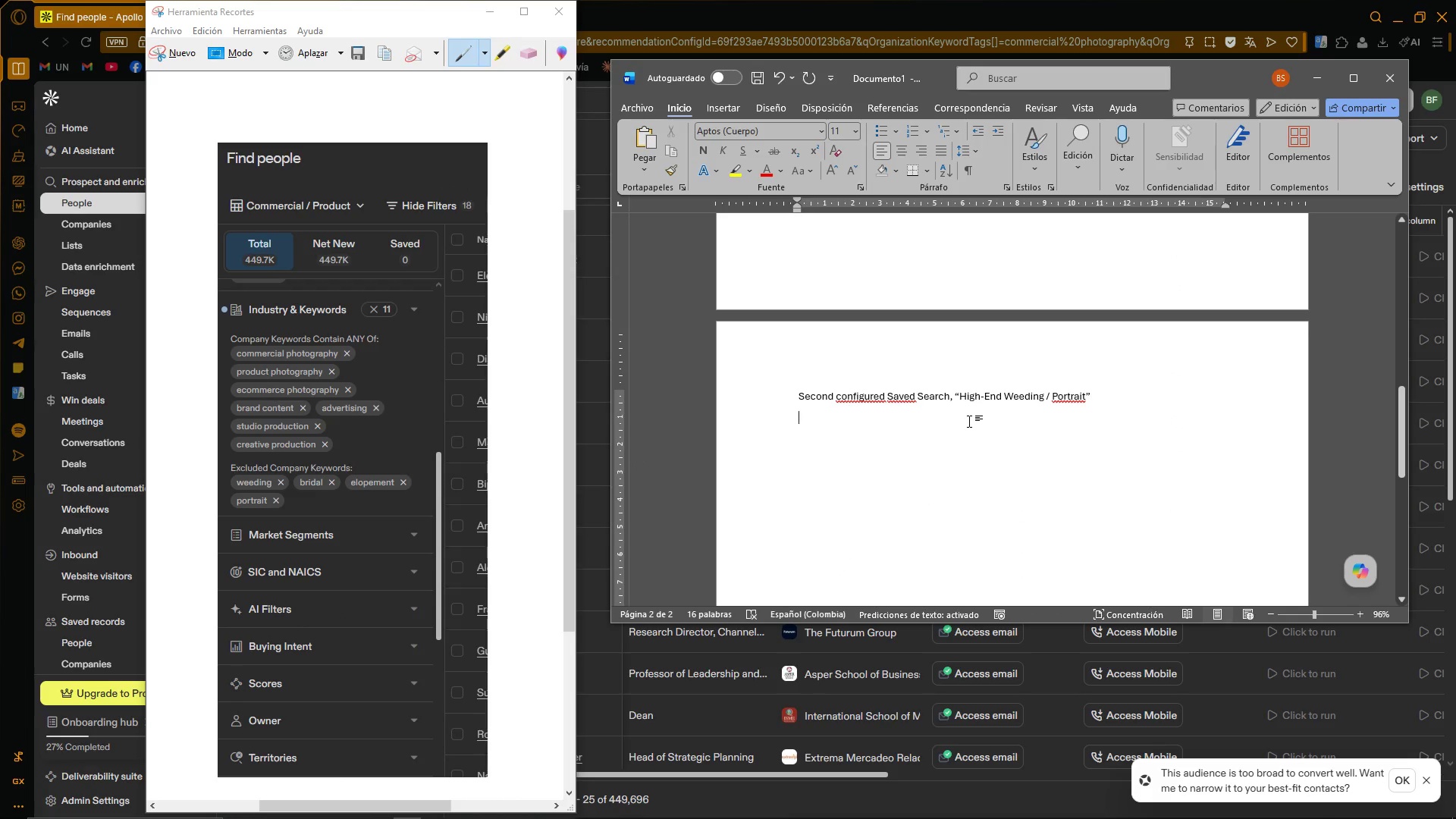 
key(Control+ControlLeft)
 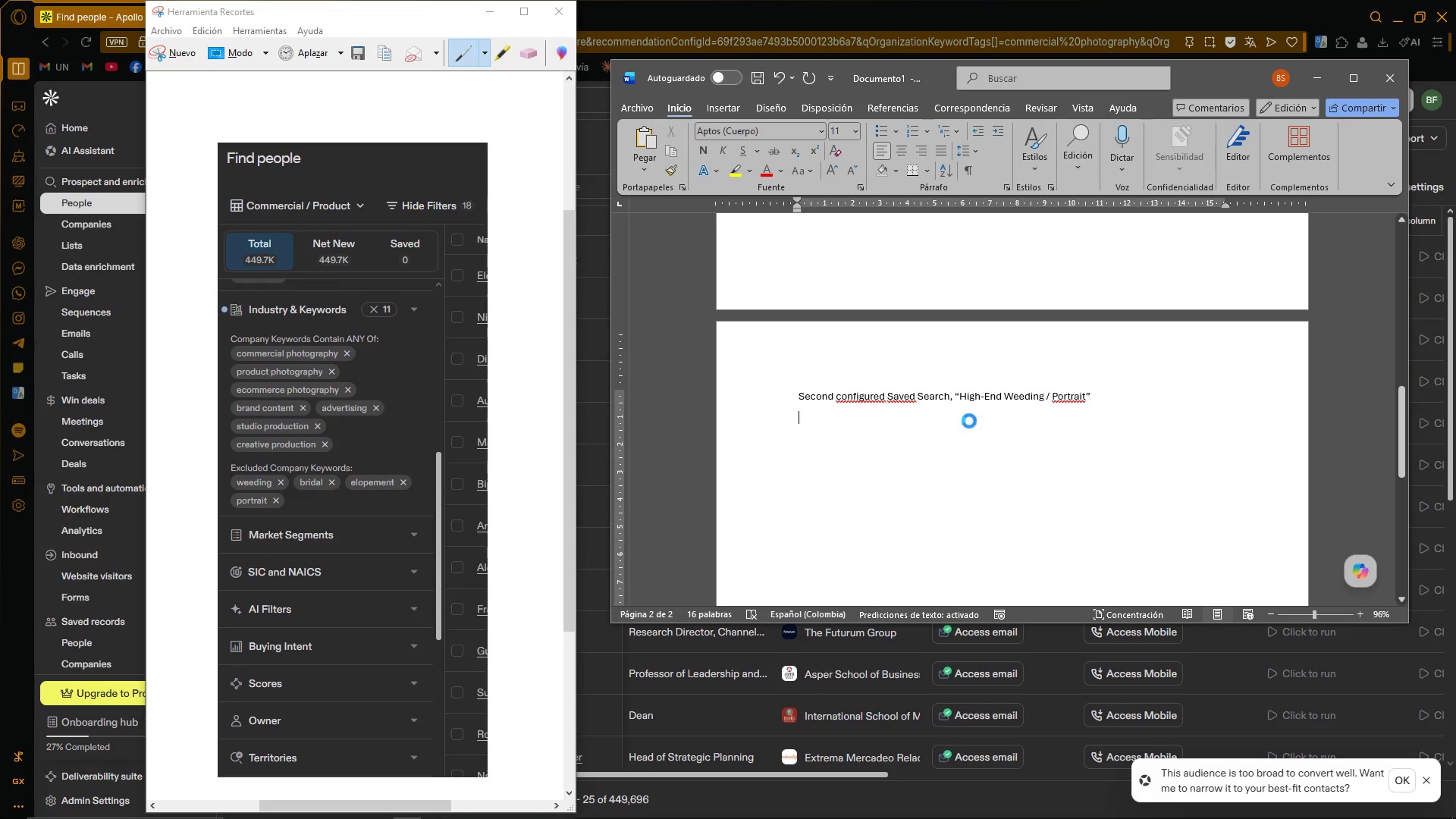 
key(Control+V)